 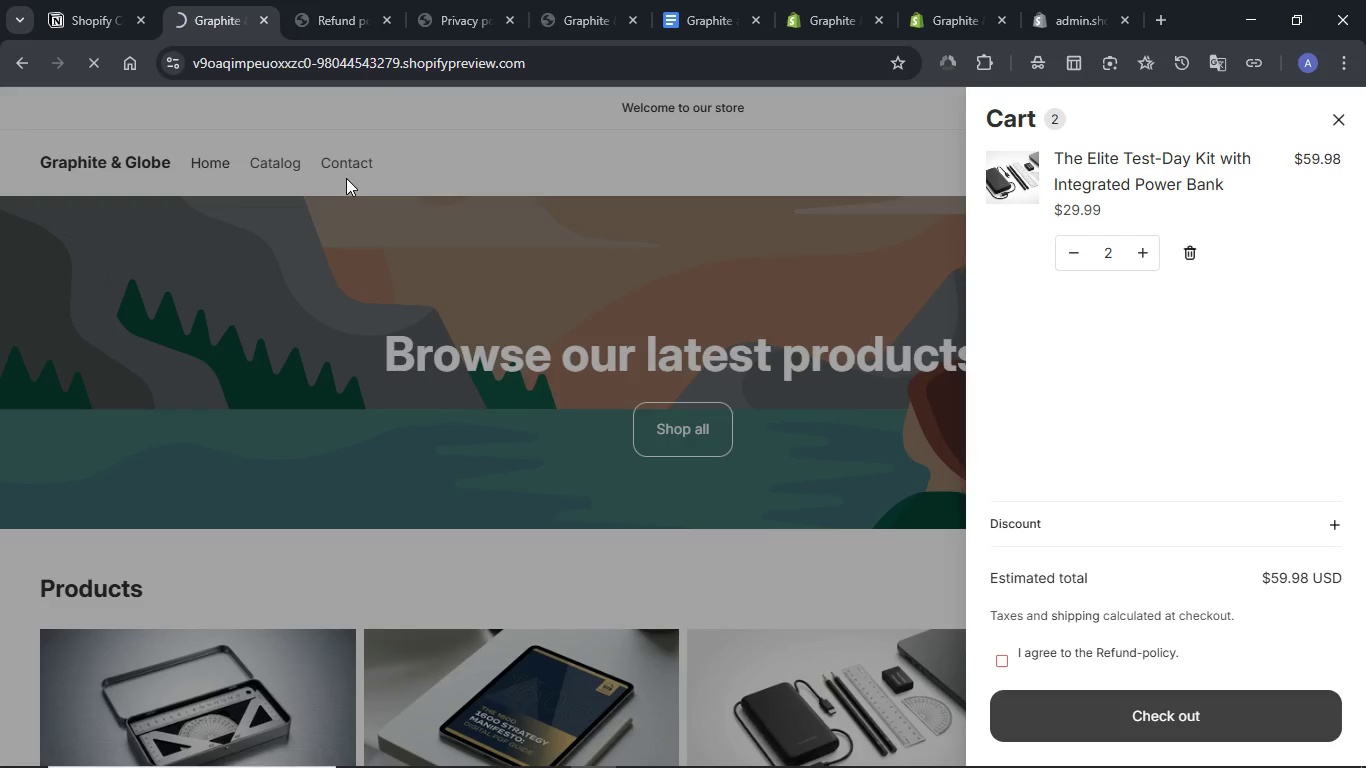 
mouse_move([1135, 767])
 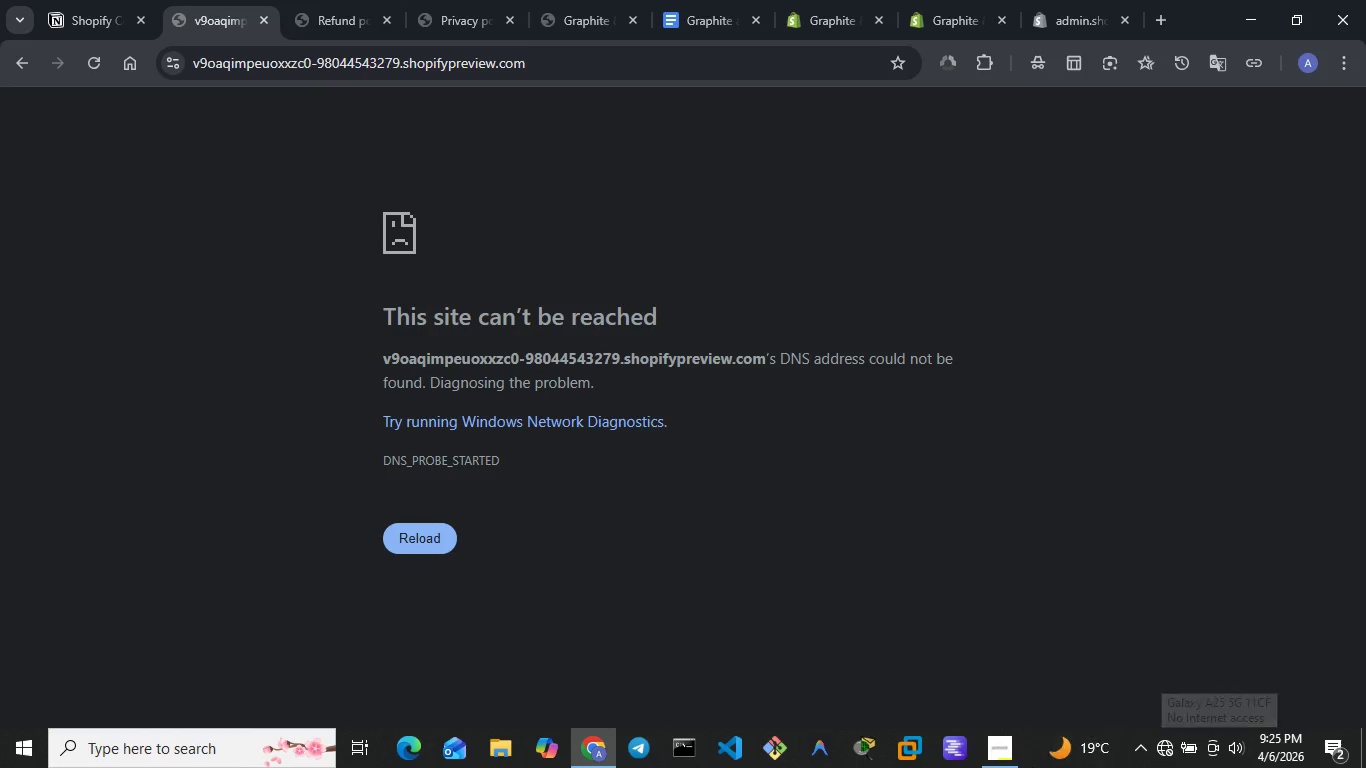 
mouse_move([1066, 767])
 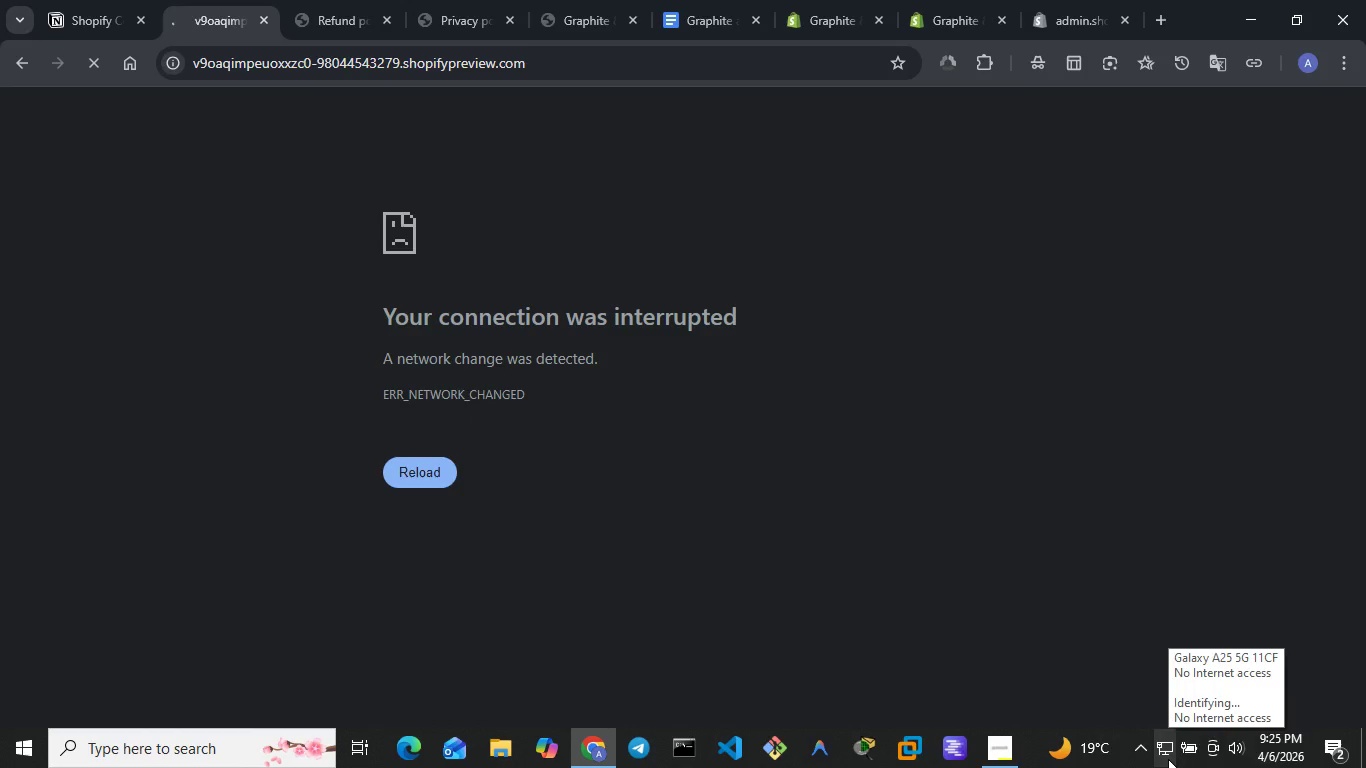 
wait(6.39)
 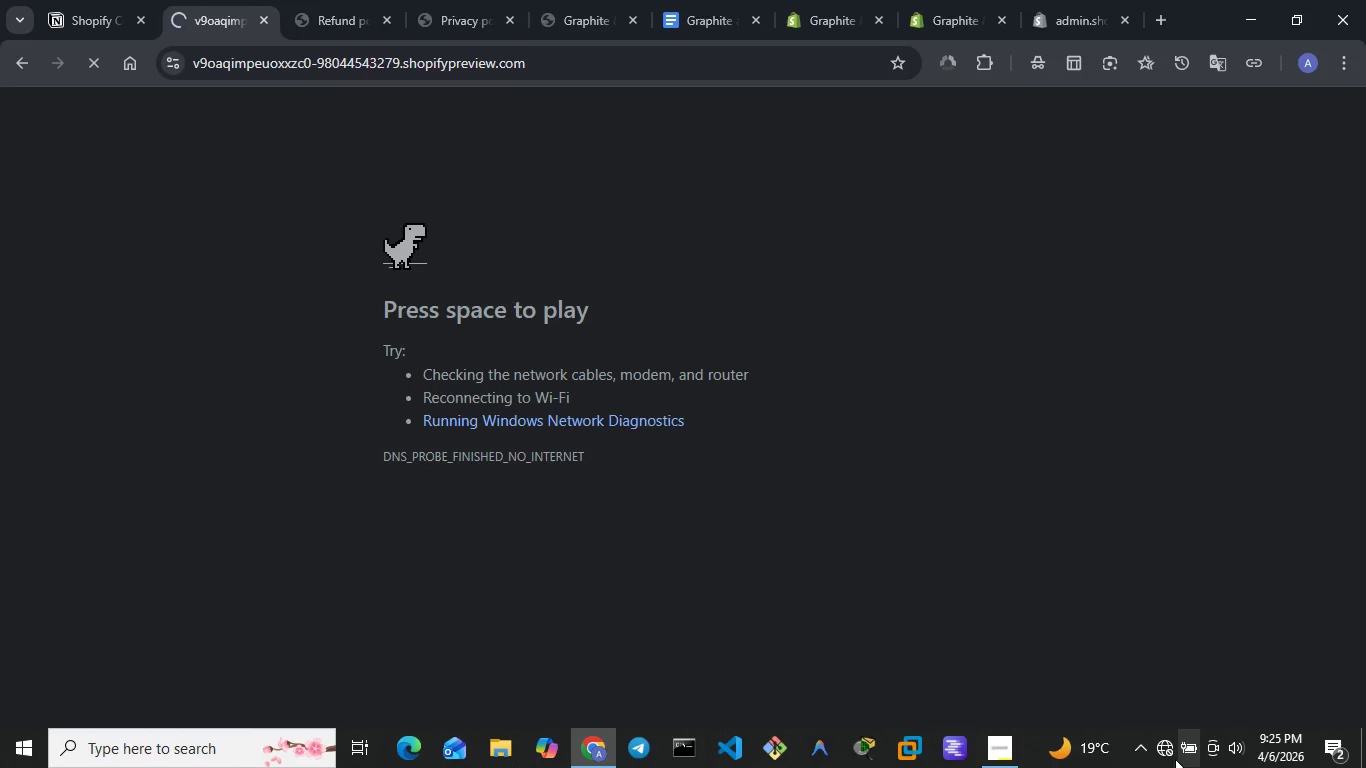 
left_click([1168, 759])
 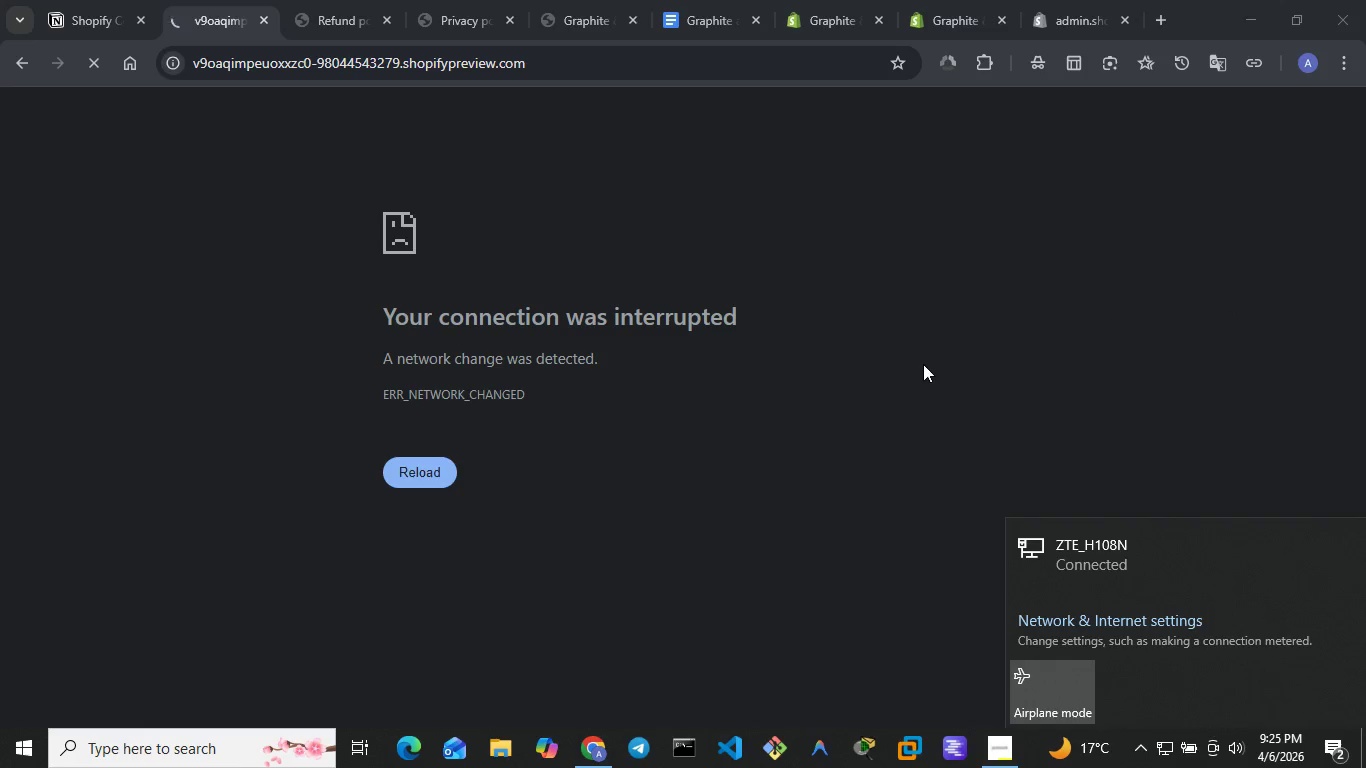 
wait(28.16)
 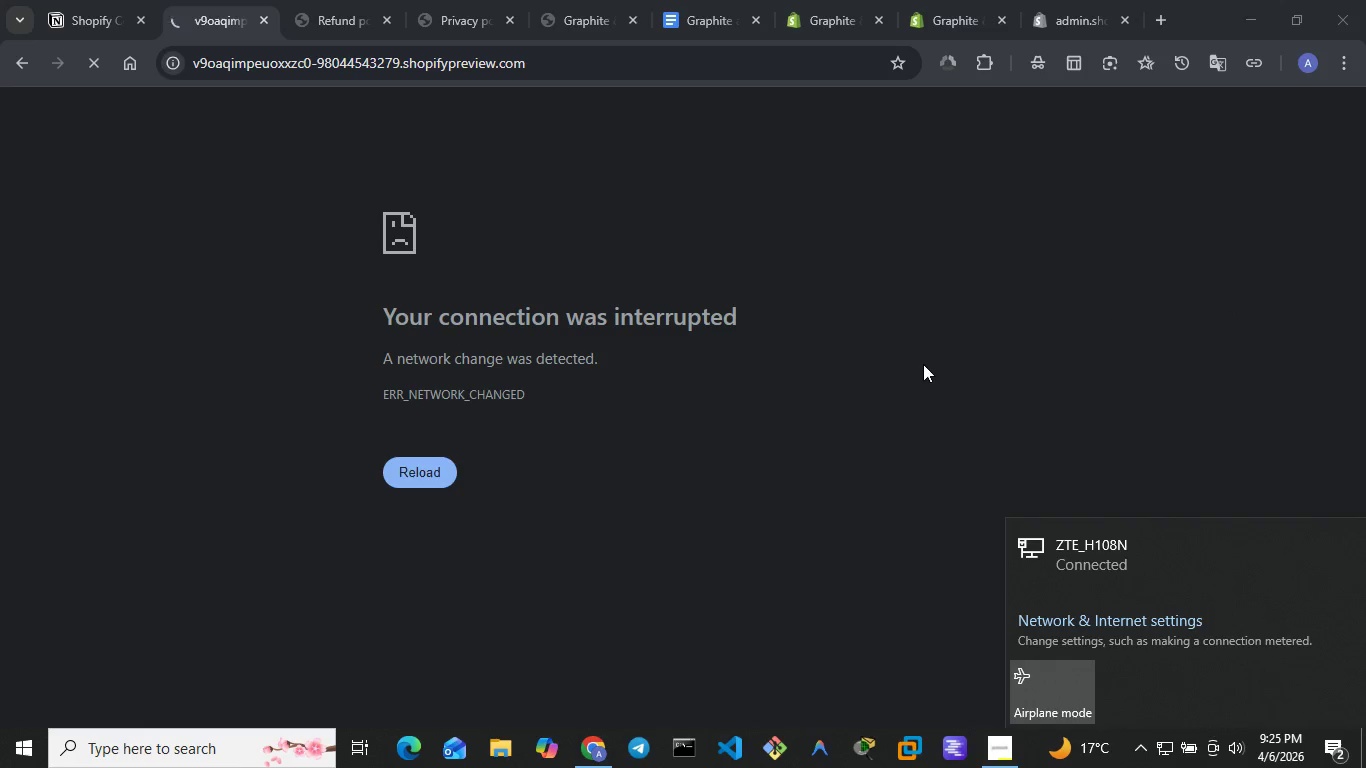 
left_click([1167, 749])
 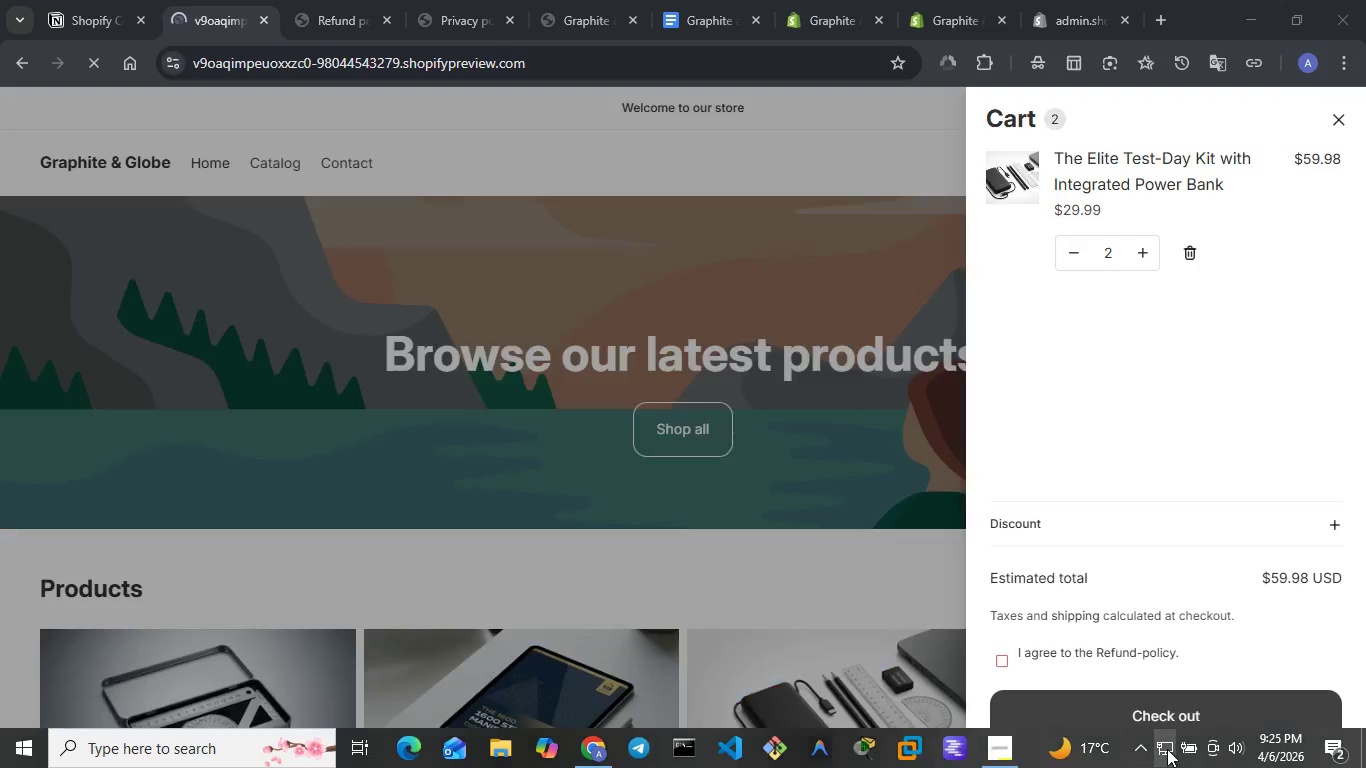 
left_click([1167, 749])
 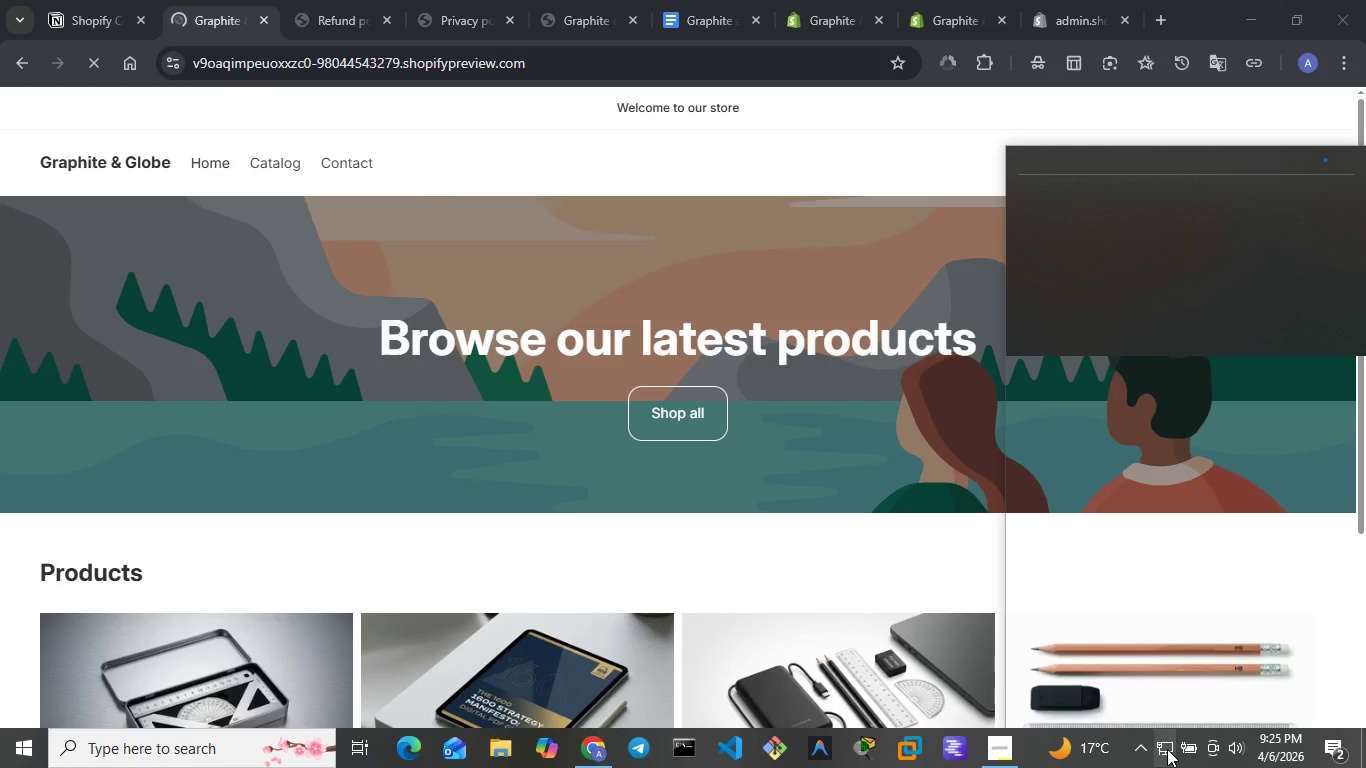 
wait(9.91)
 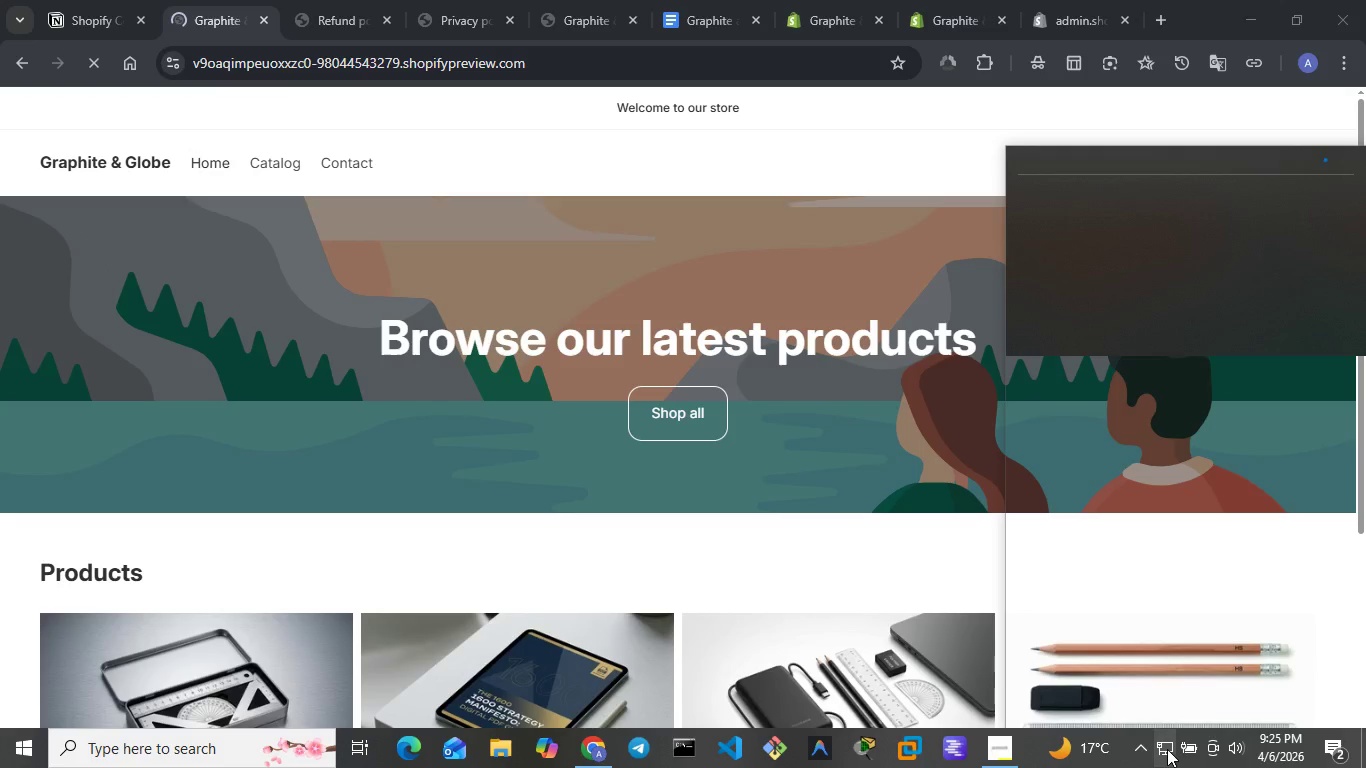 
left_click([1099, 109])
 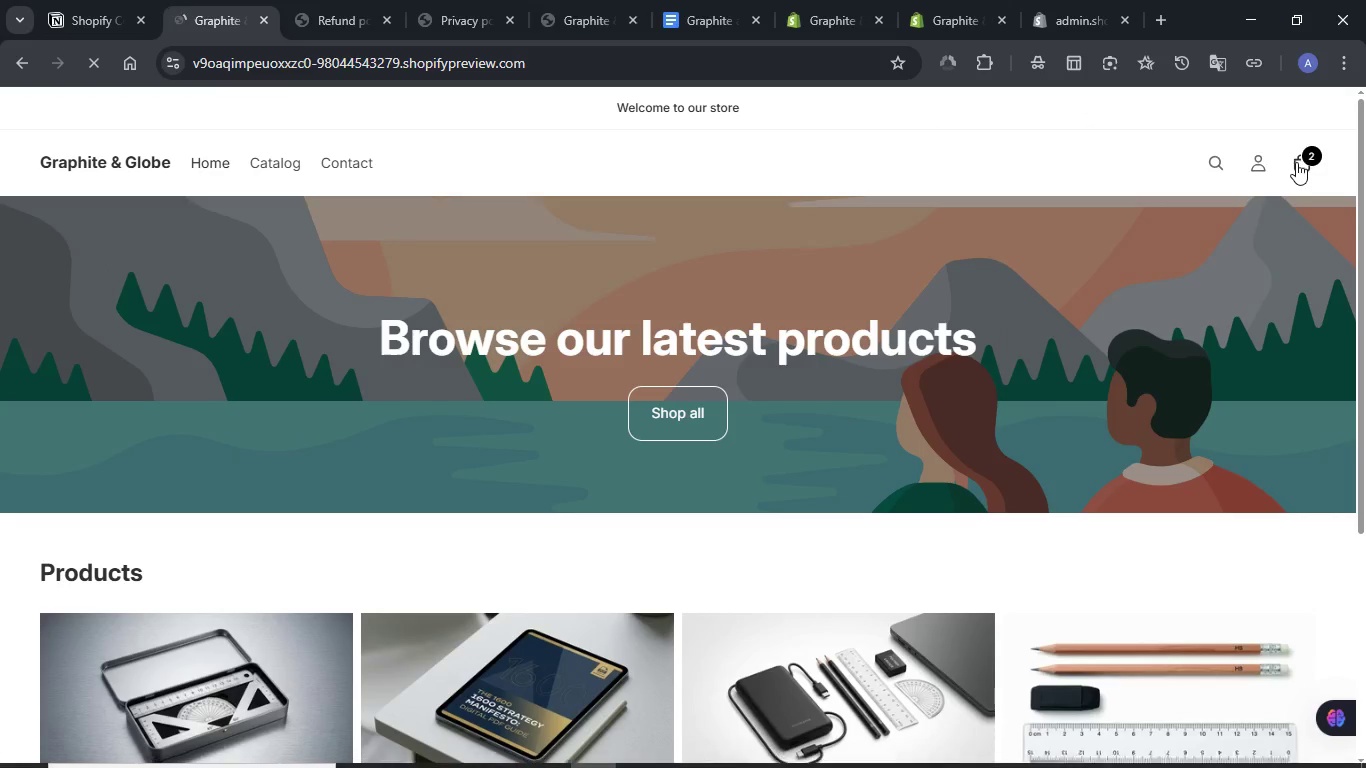 
left_click([1296, 162])
 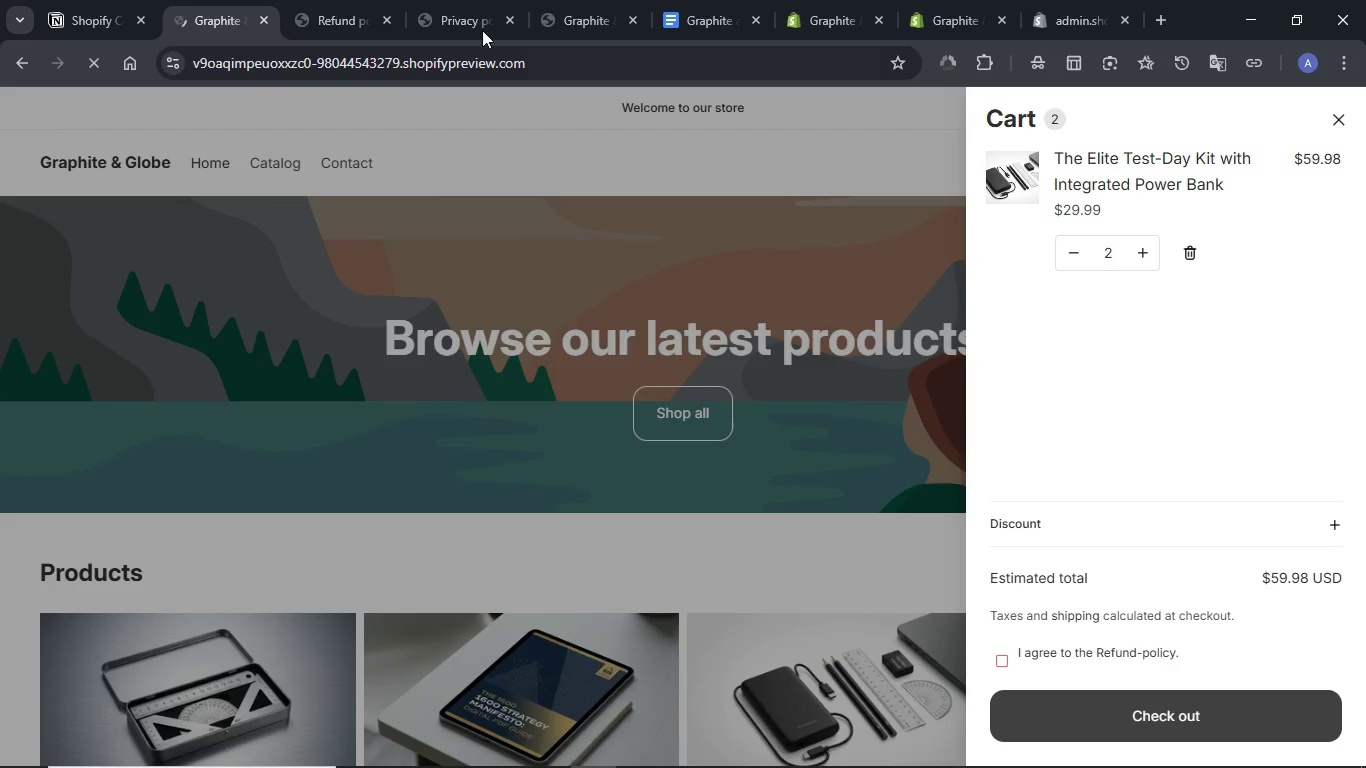 
left_click([1085, 4])
 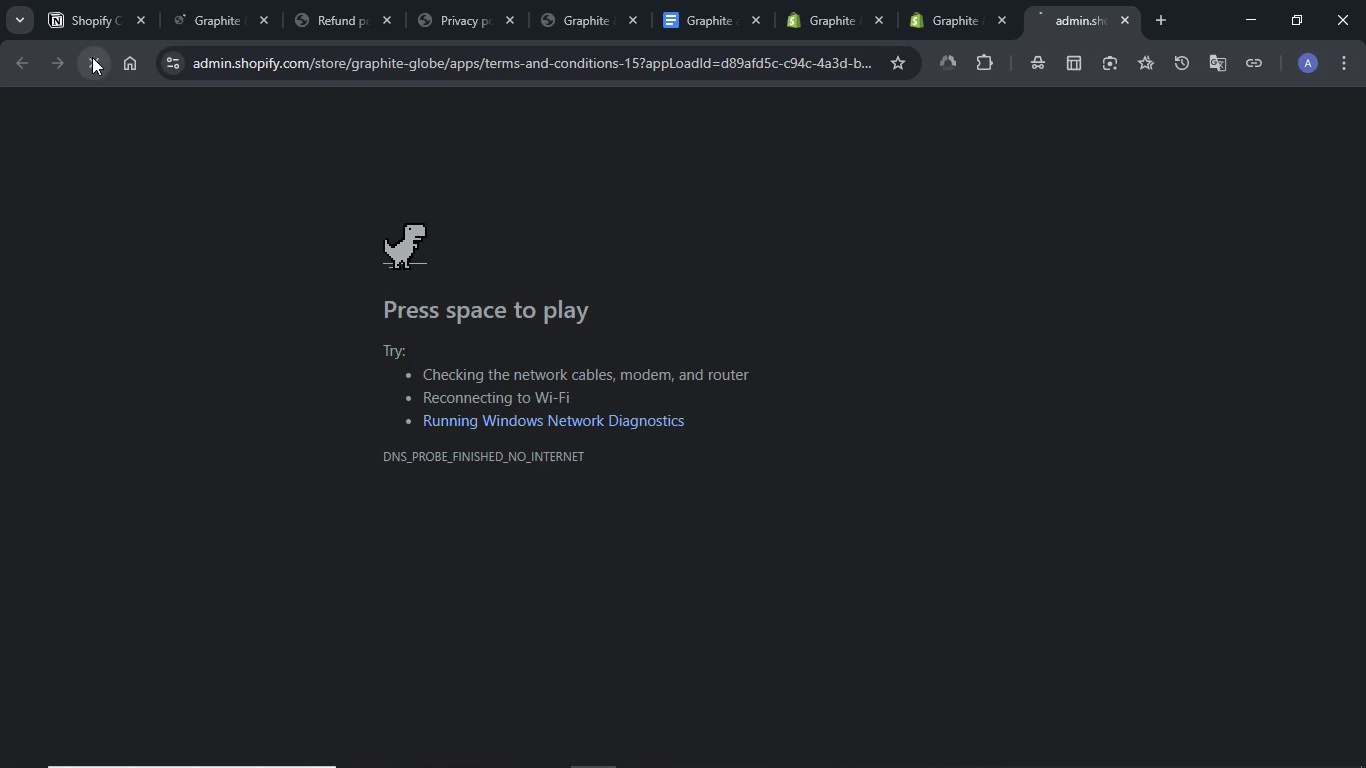 
left_click([92, 57])
 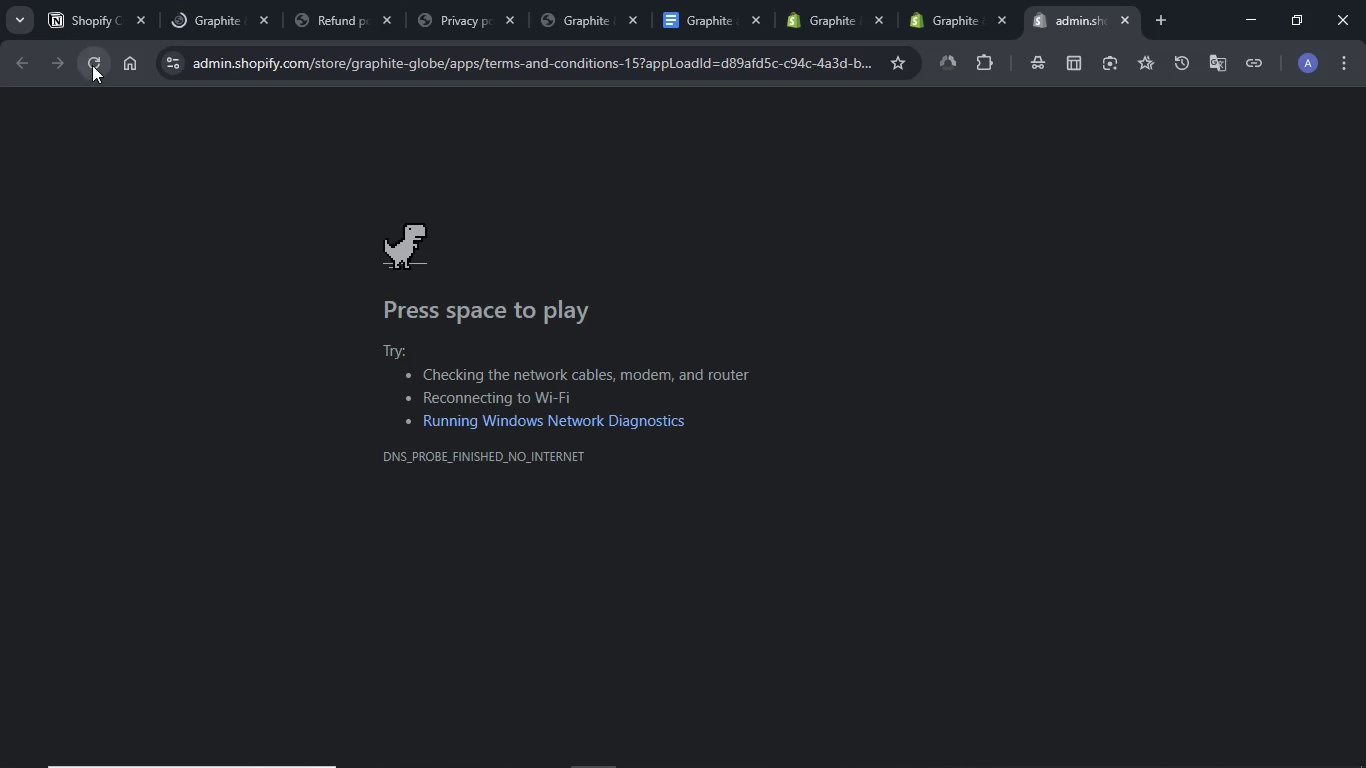 
left_click([92, 65])
 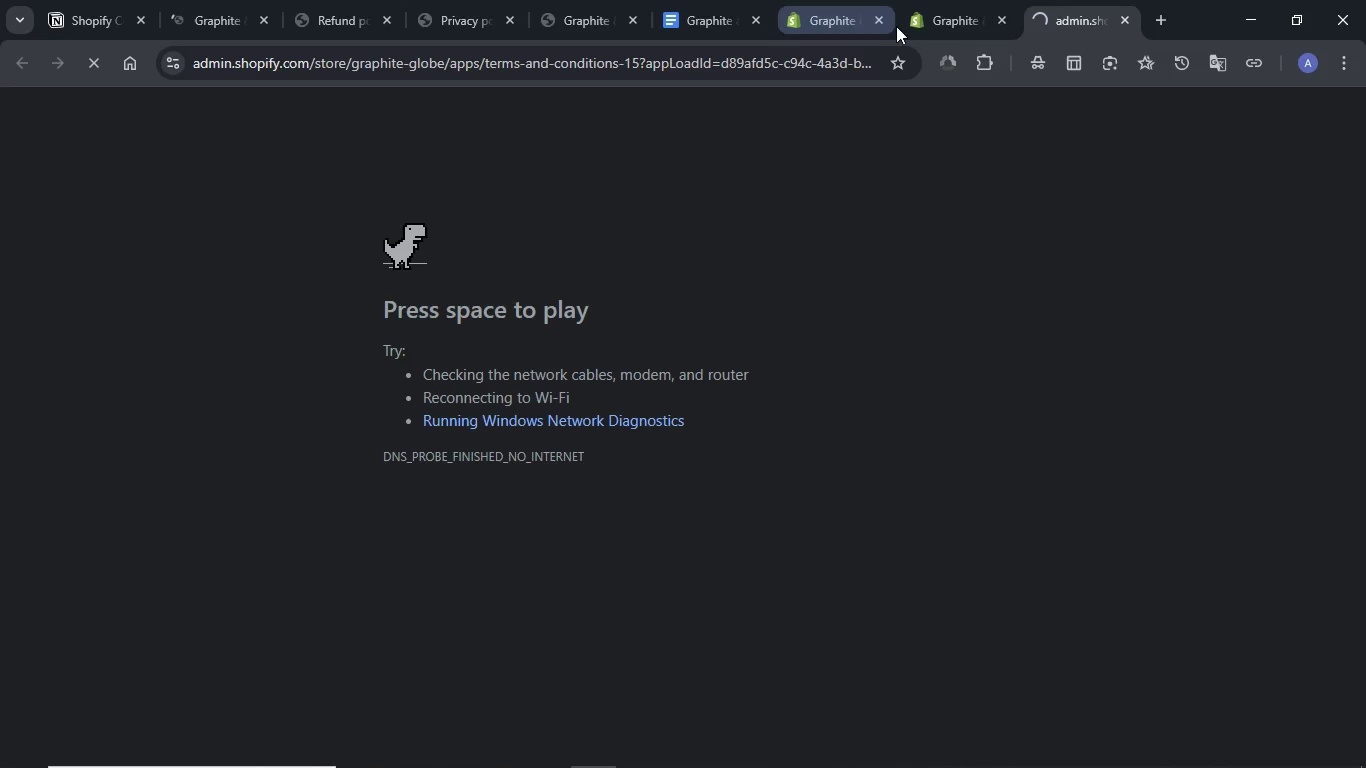 
left_click([957, 18])
 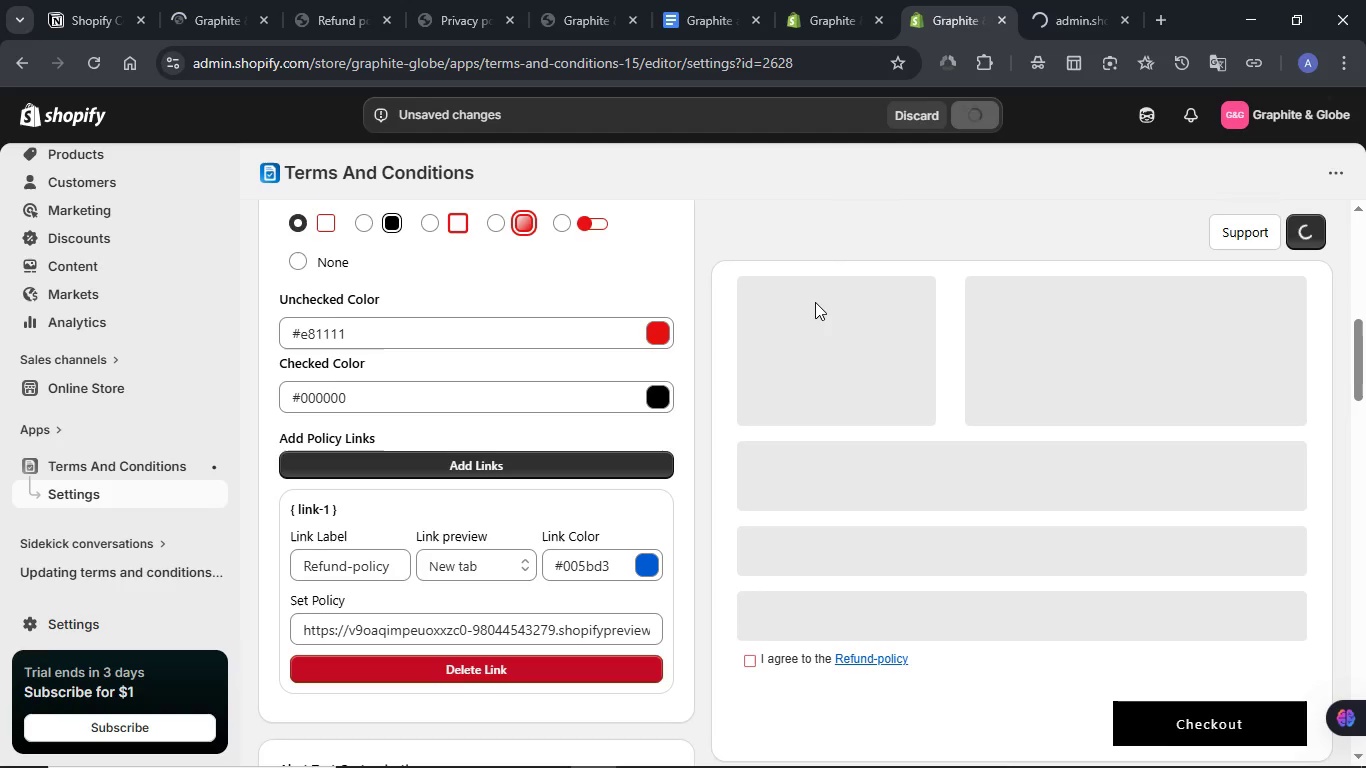 
scroll: coordinate [814, 303], scroll_direction: down, amount: 2.0
 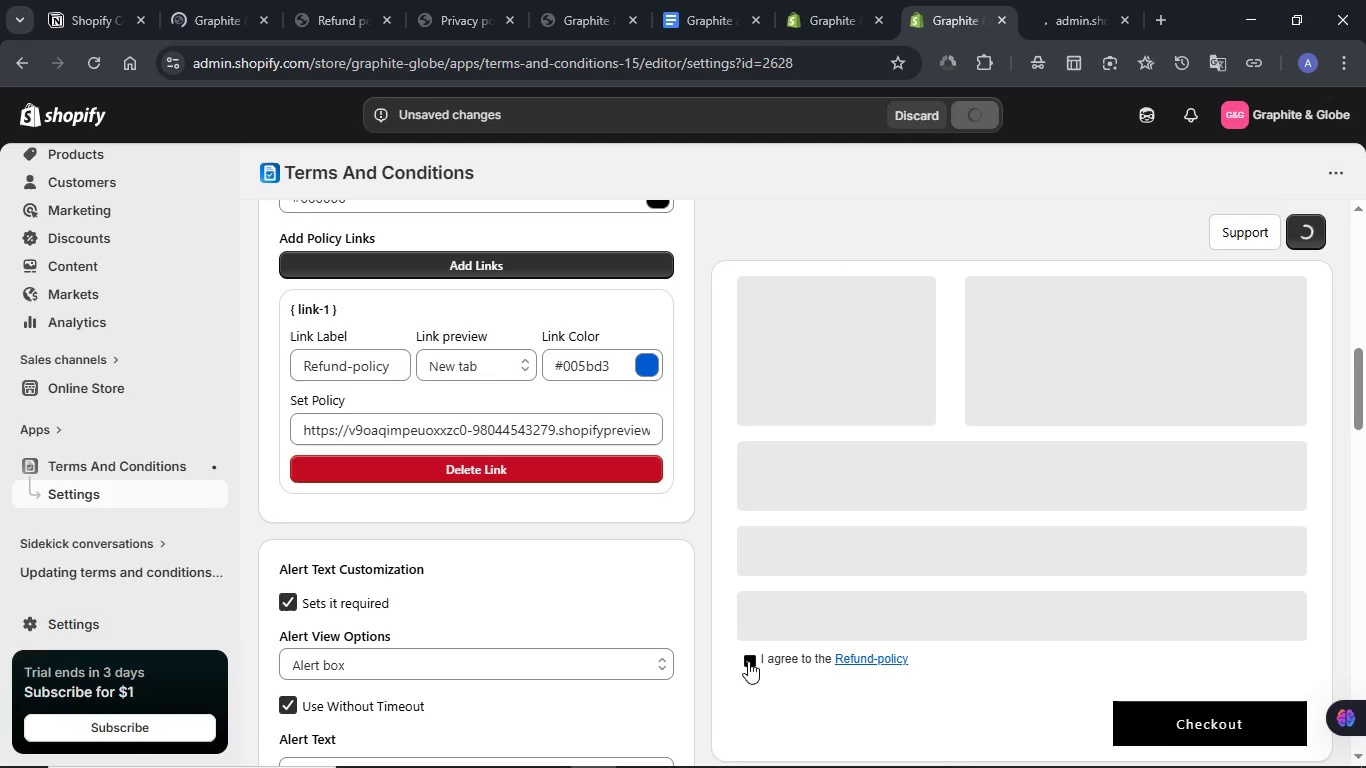 
double_click([748, 661])
 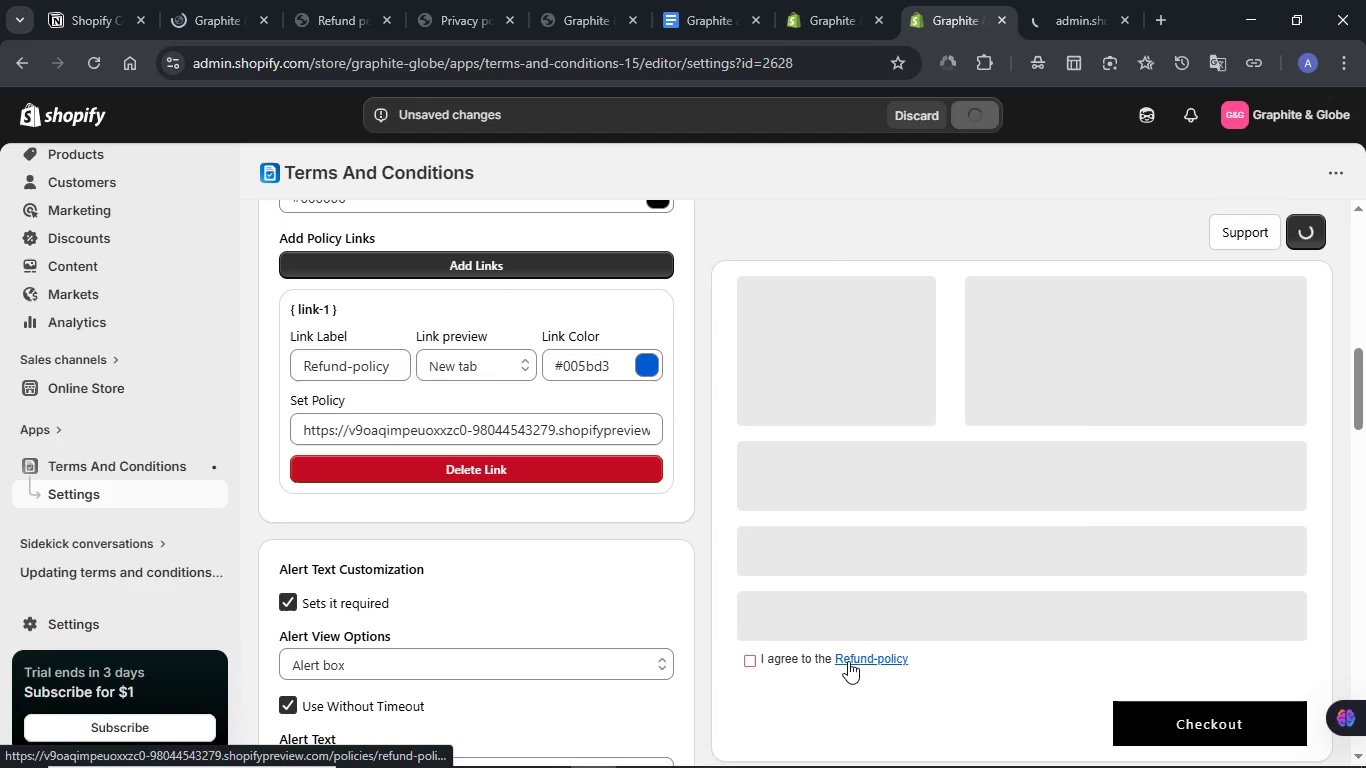 
right_click([848, 661])
 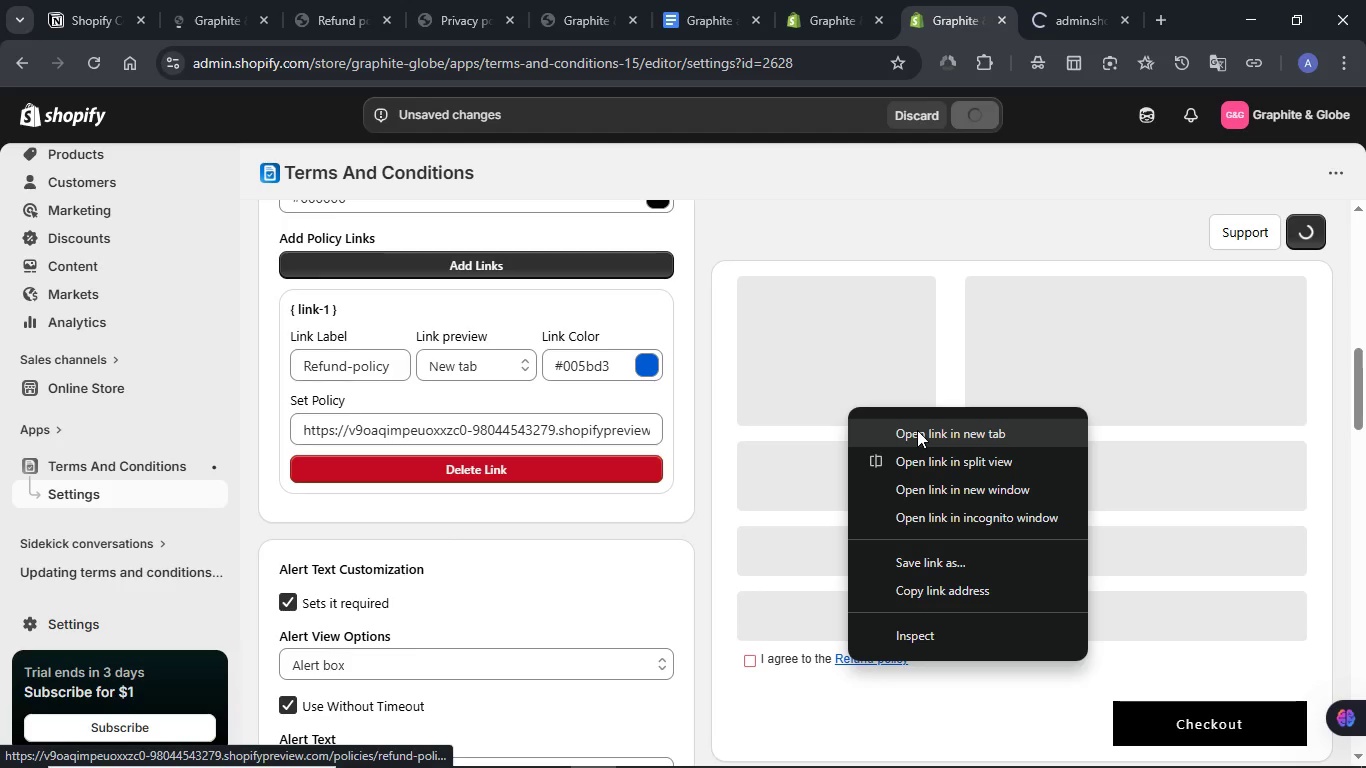 
left_click([917, 432])
 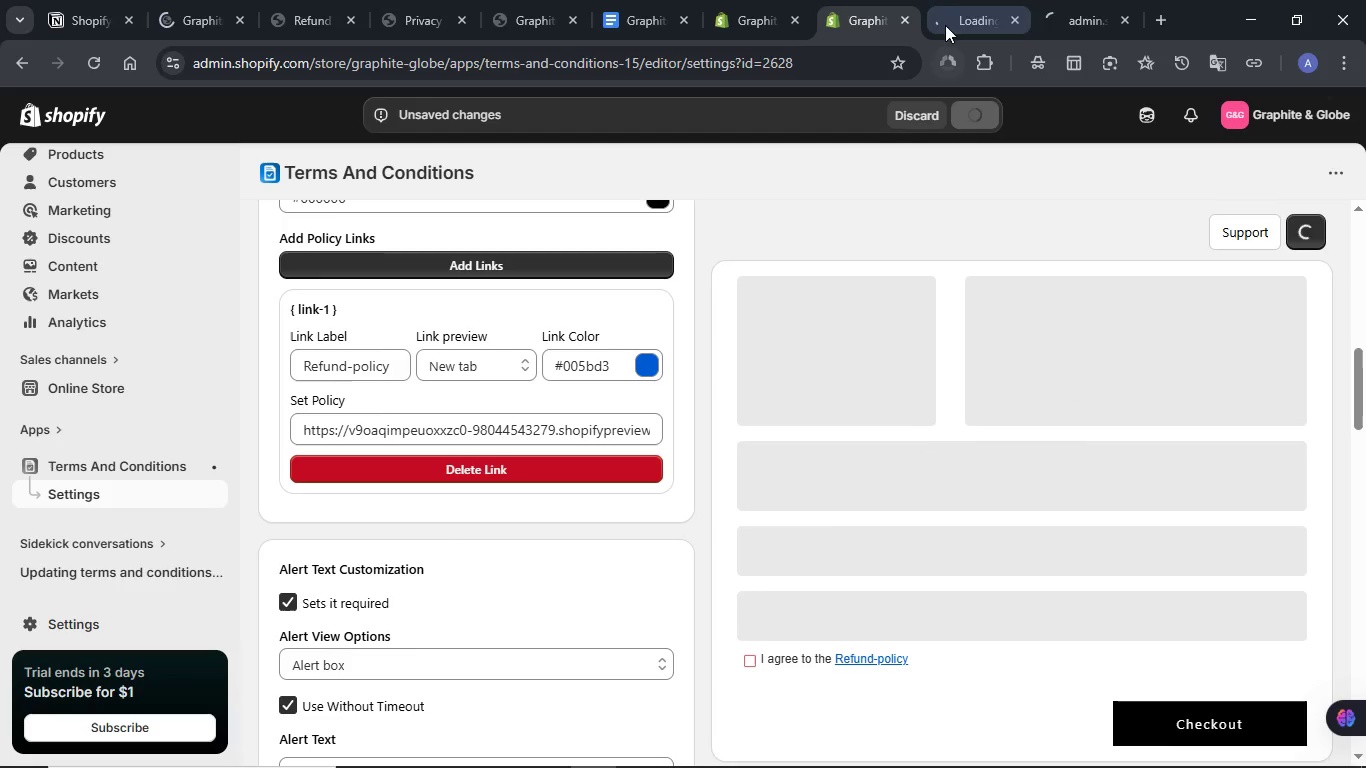 
left_click([943, 7])
 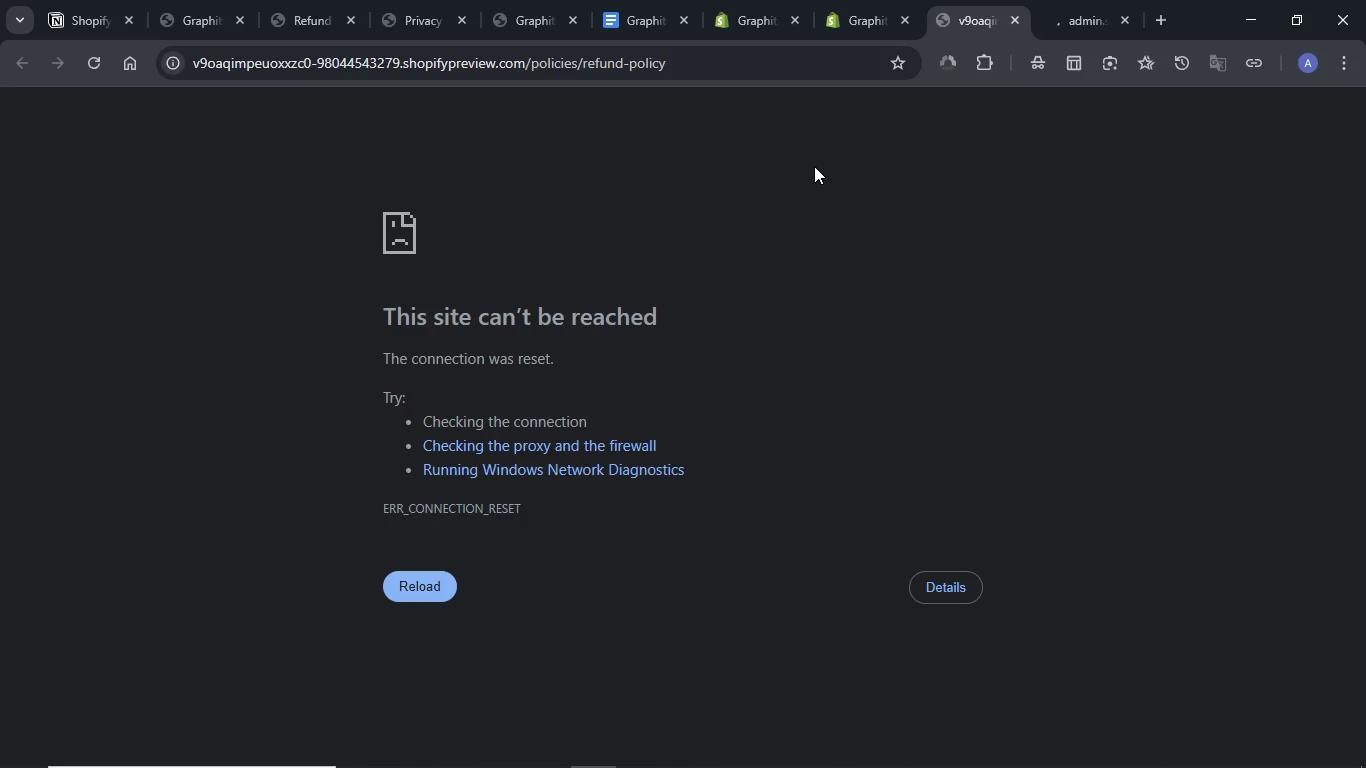 
wait(14.03)
 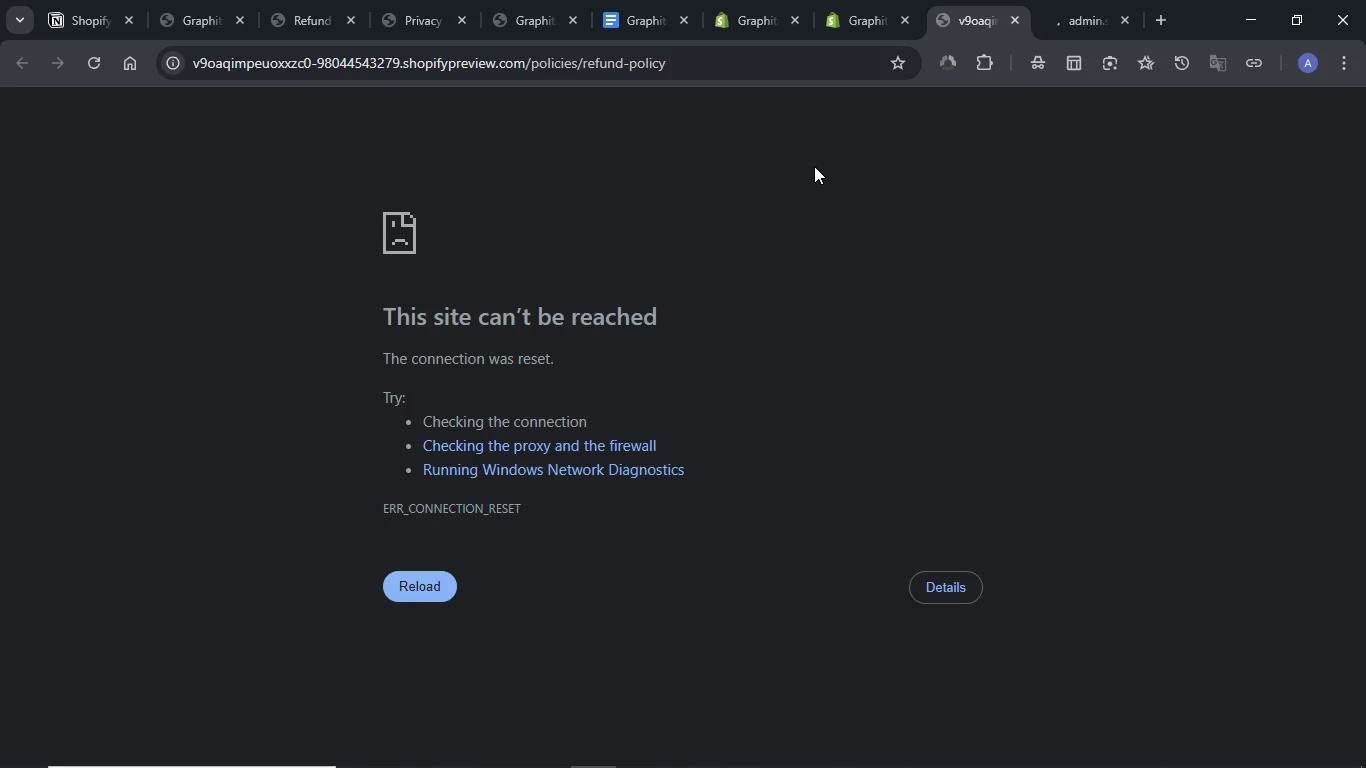 
scroll: coordinate [810, 322], scroll_direction: down, amount: 3.0
 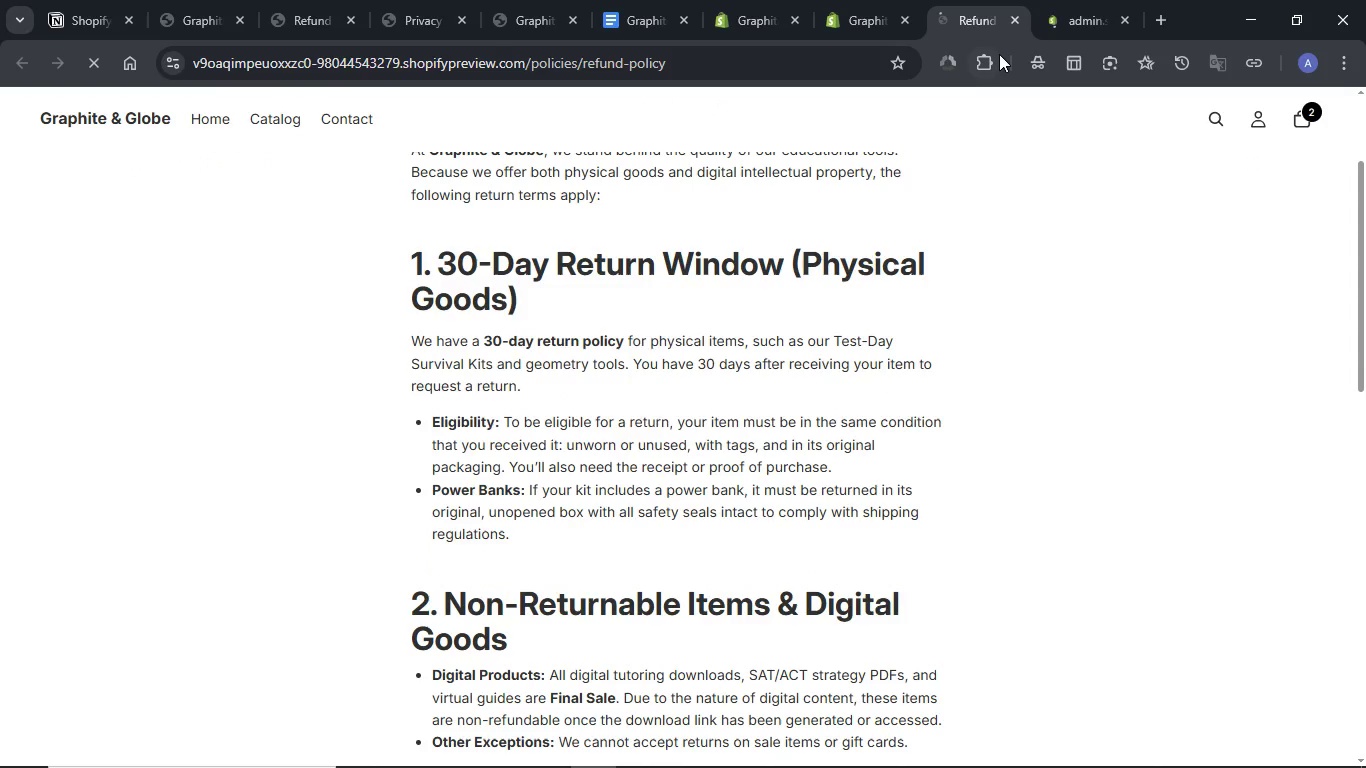 
left_click([1013, 14])
 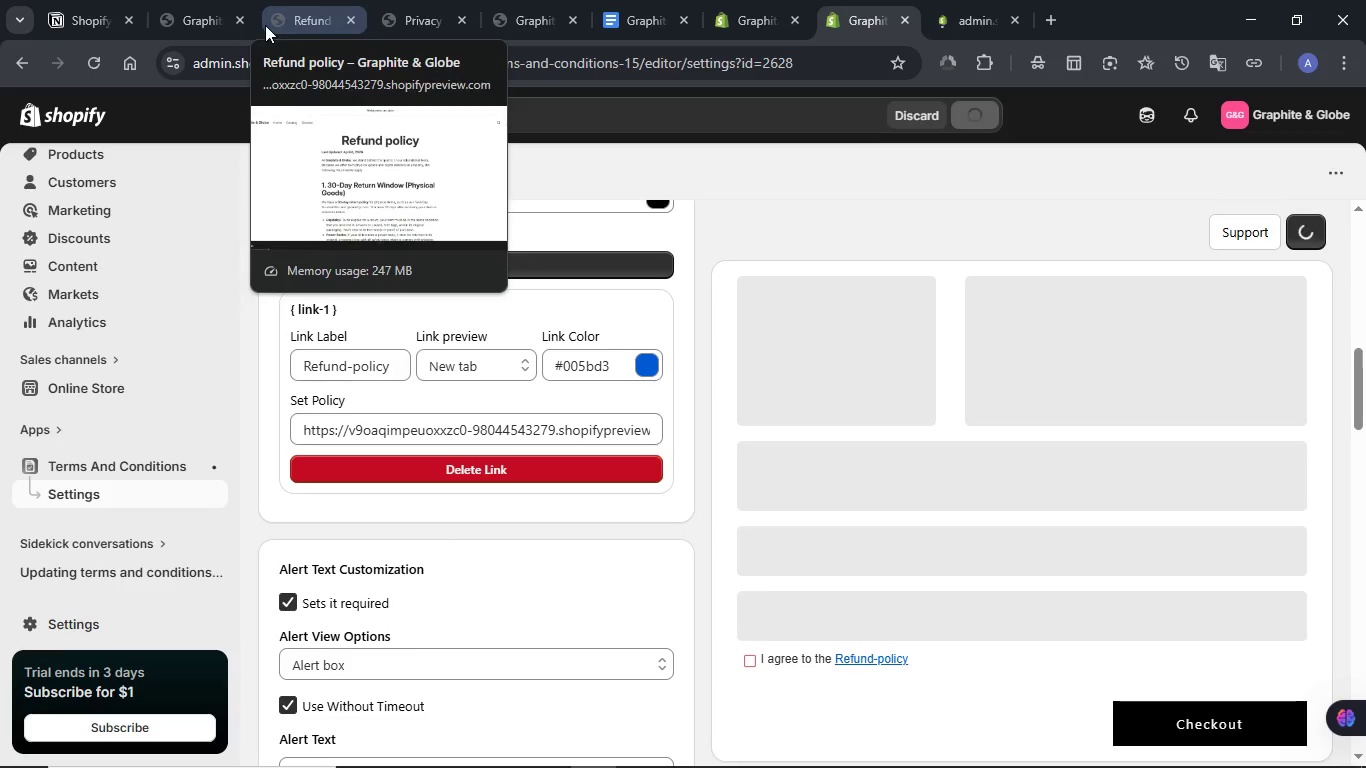 
left_click([172, 1])
 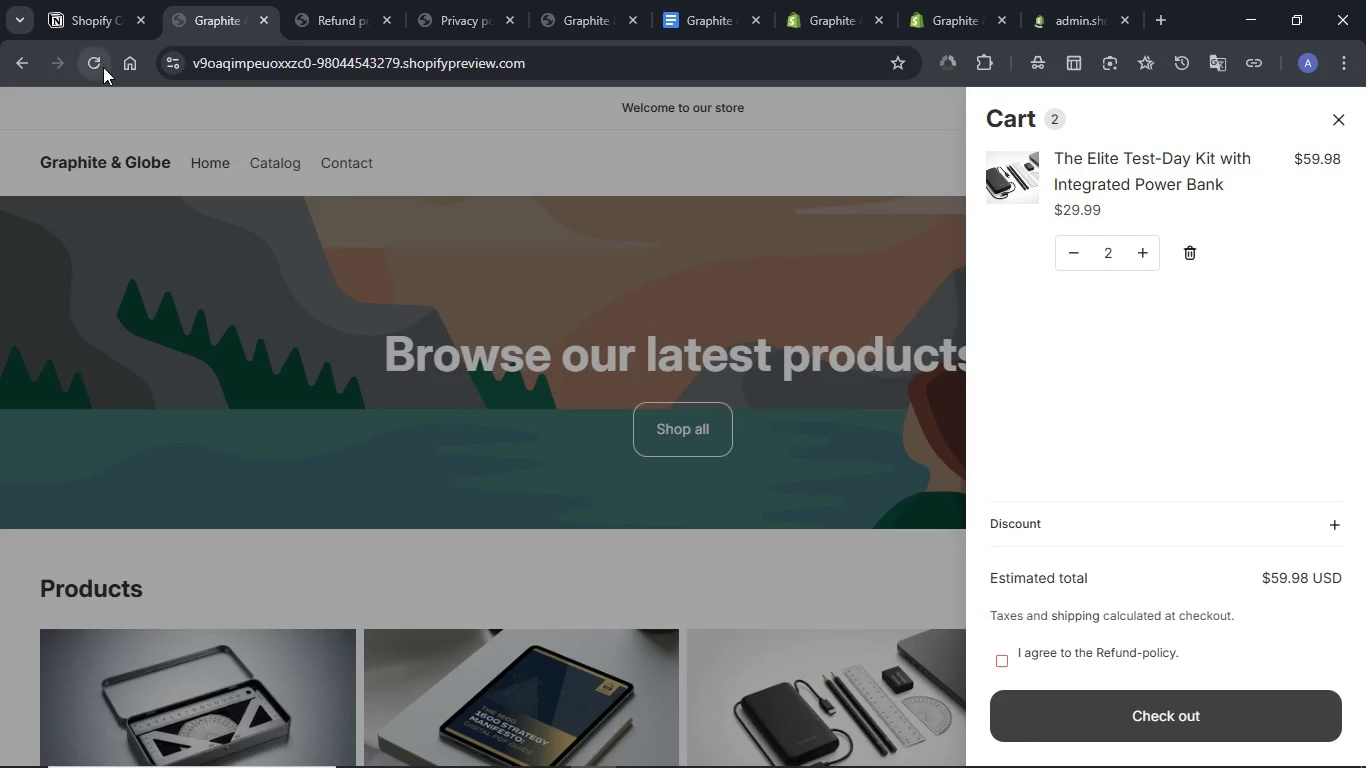 
left_click([87, 60])
 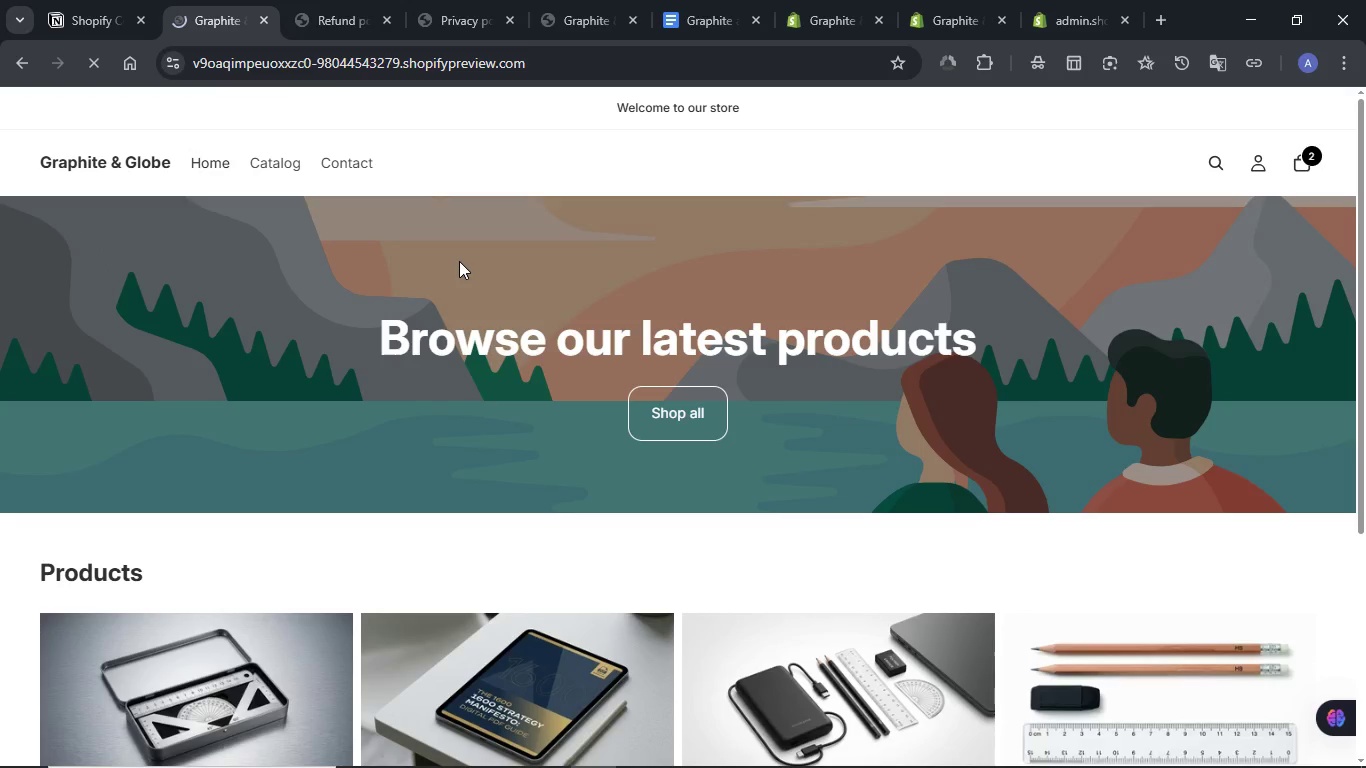 
wait(19.77)
 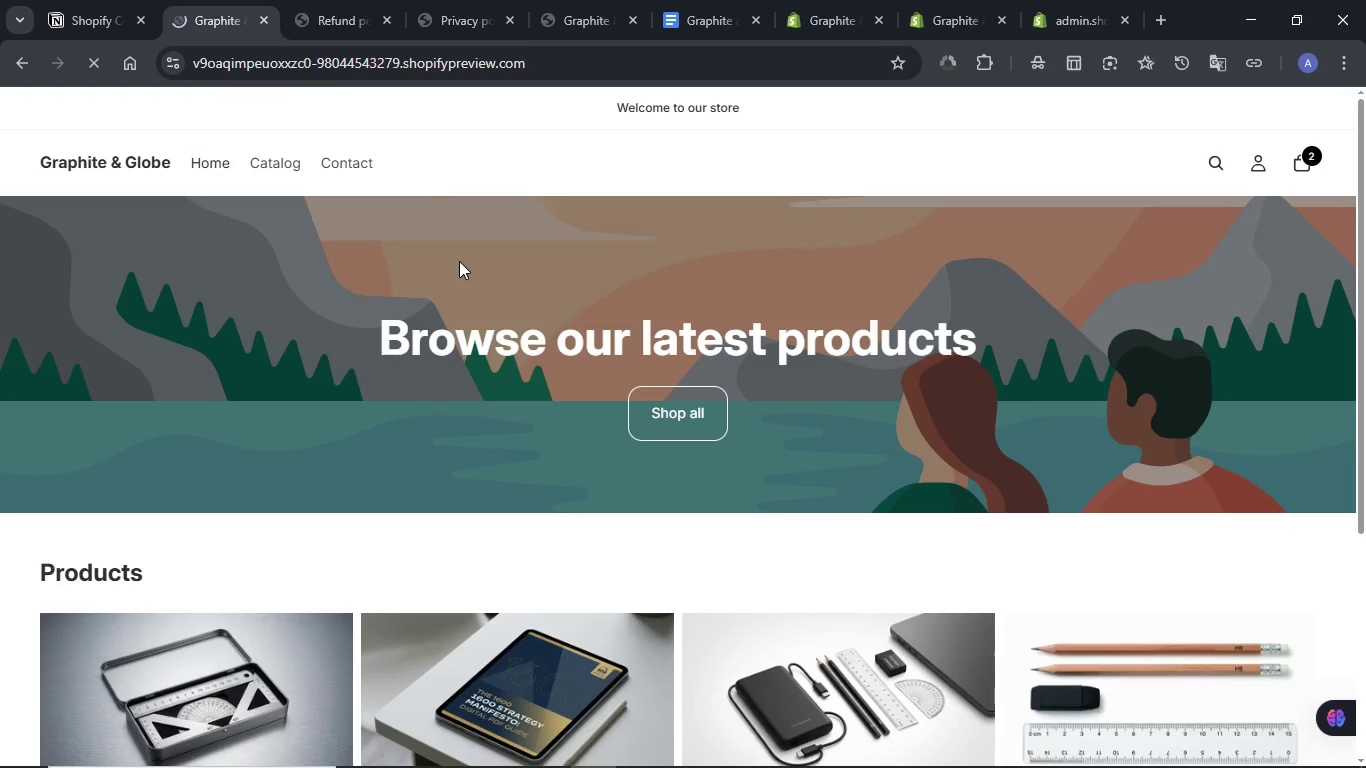 
left_click([1308, 168])
 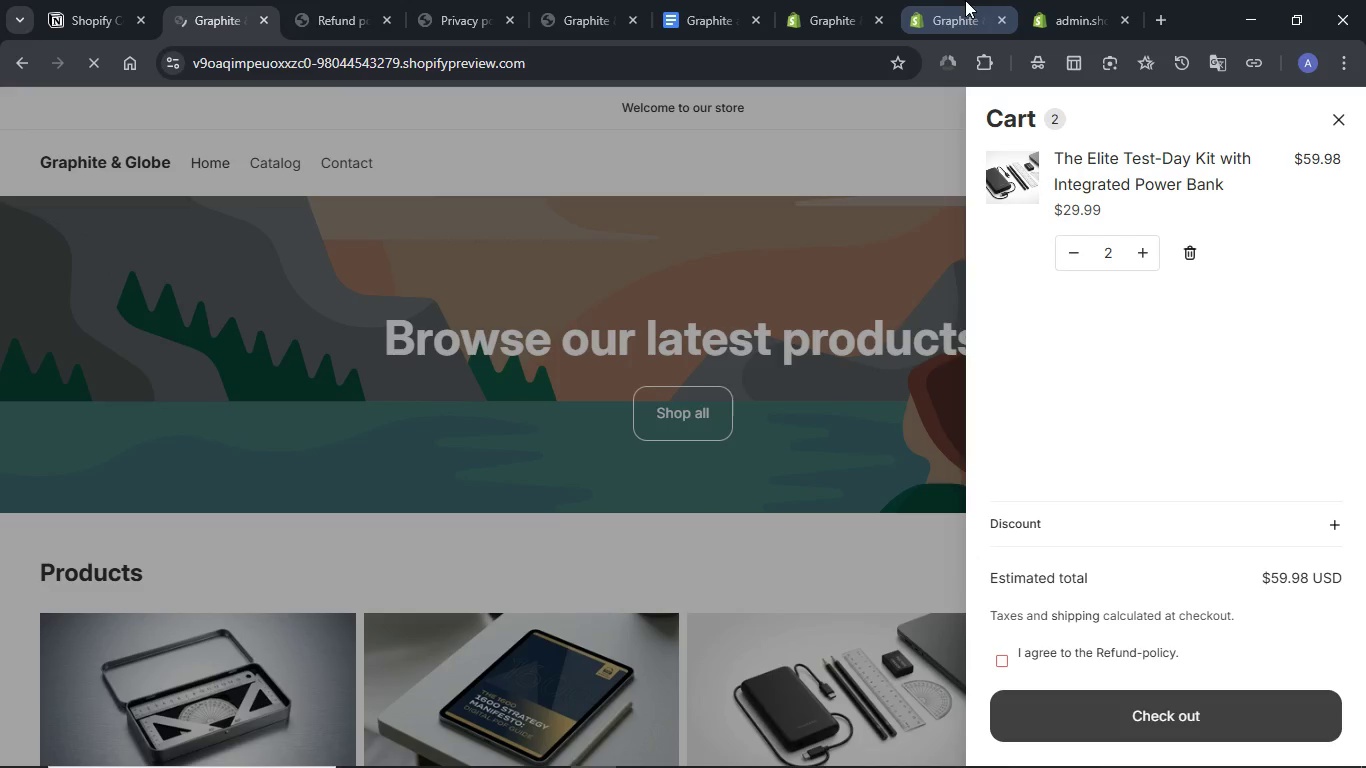 
left_click([958, 0])
 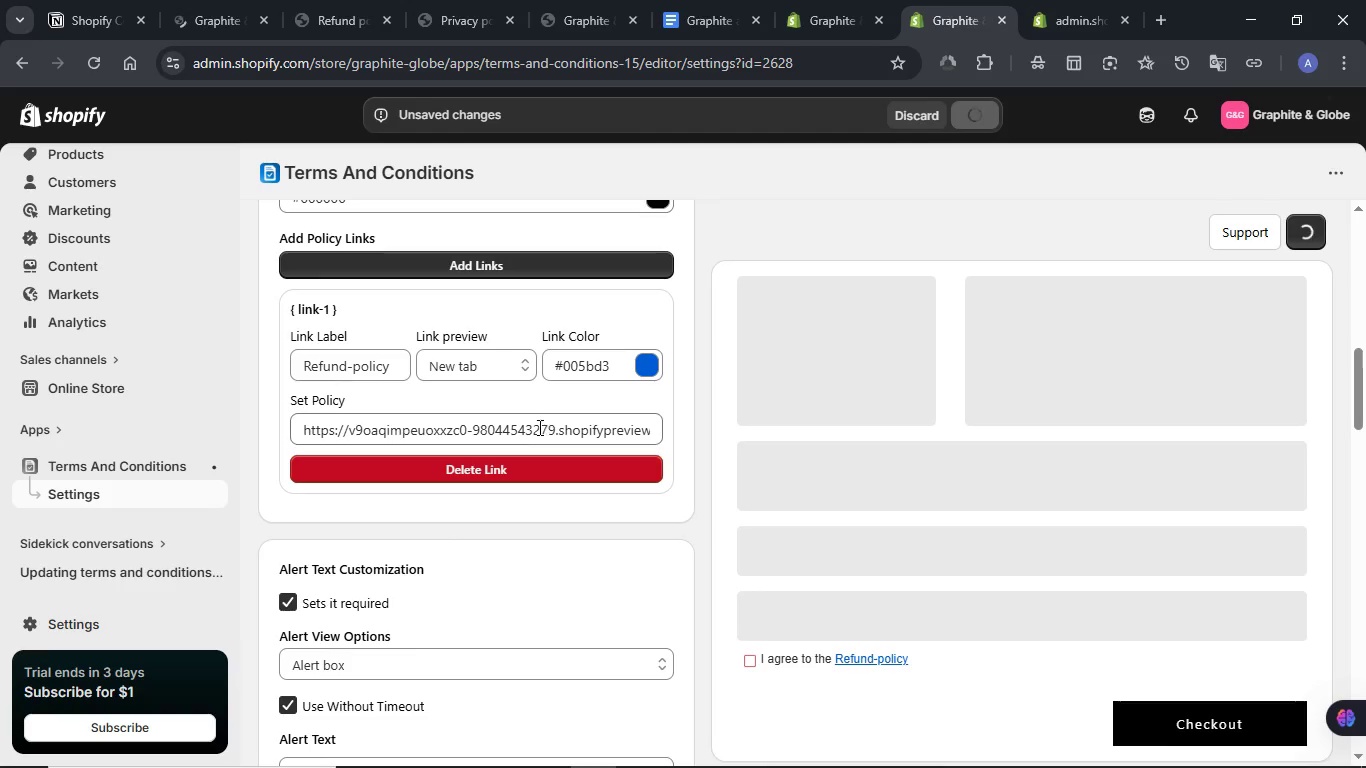 
scroll: coordinate [538, 427], scroll_direction: down, amount: 2.0
 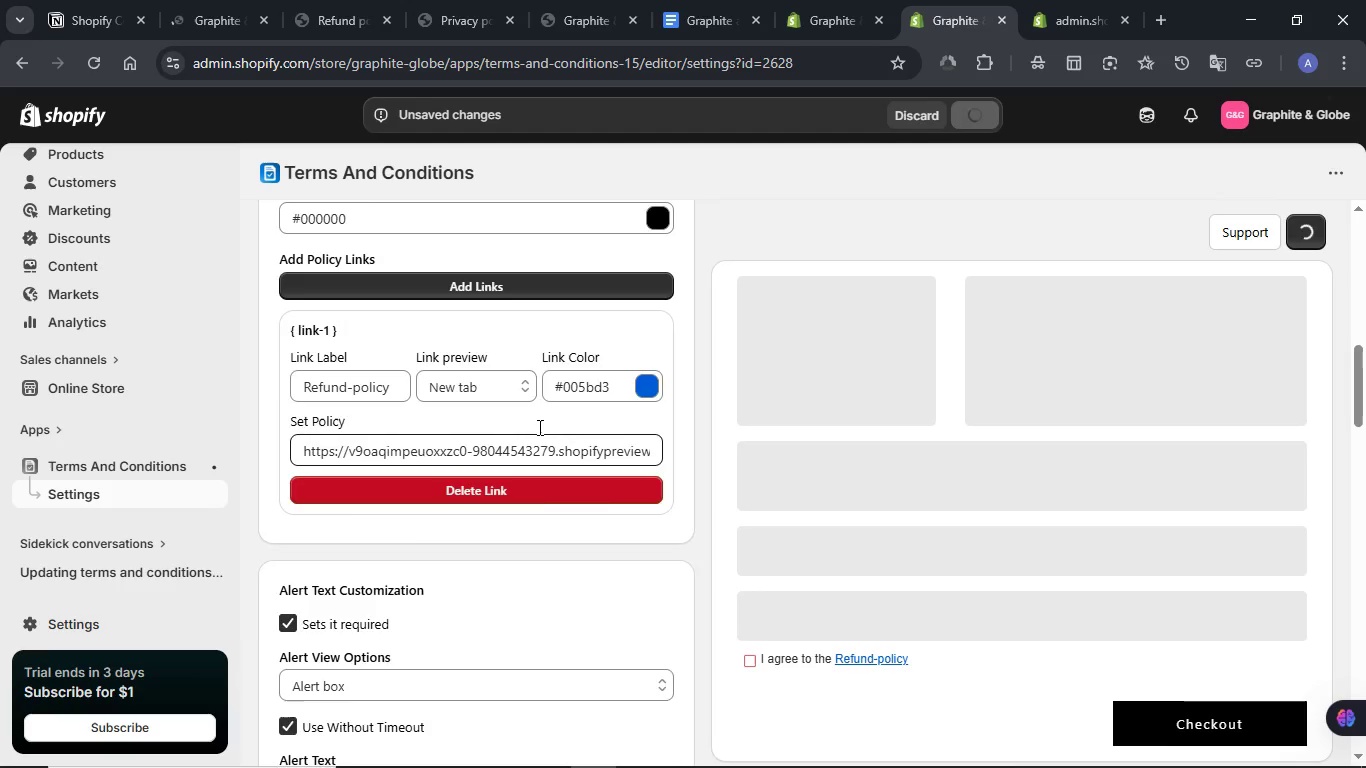 
scroll: coordinate [538, 427], scroll_direction: up, amount: 3.0
 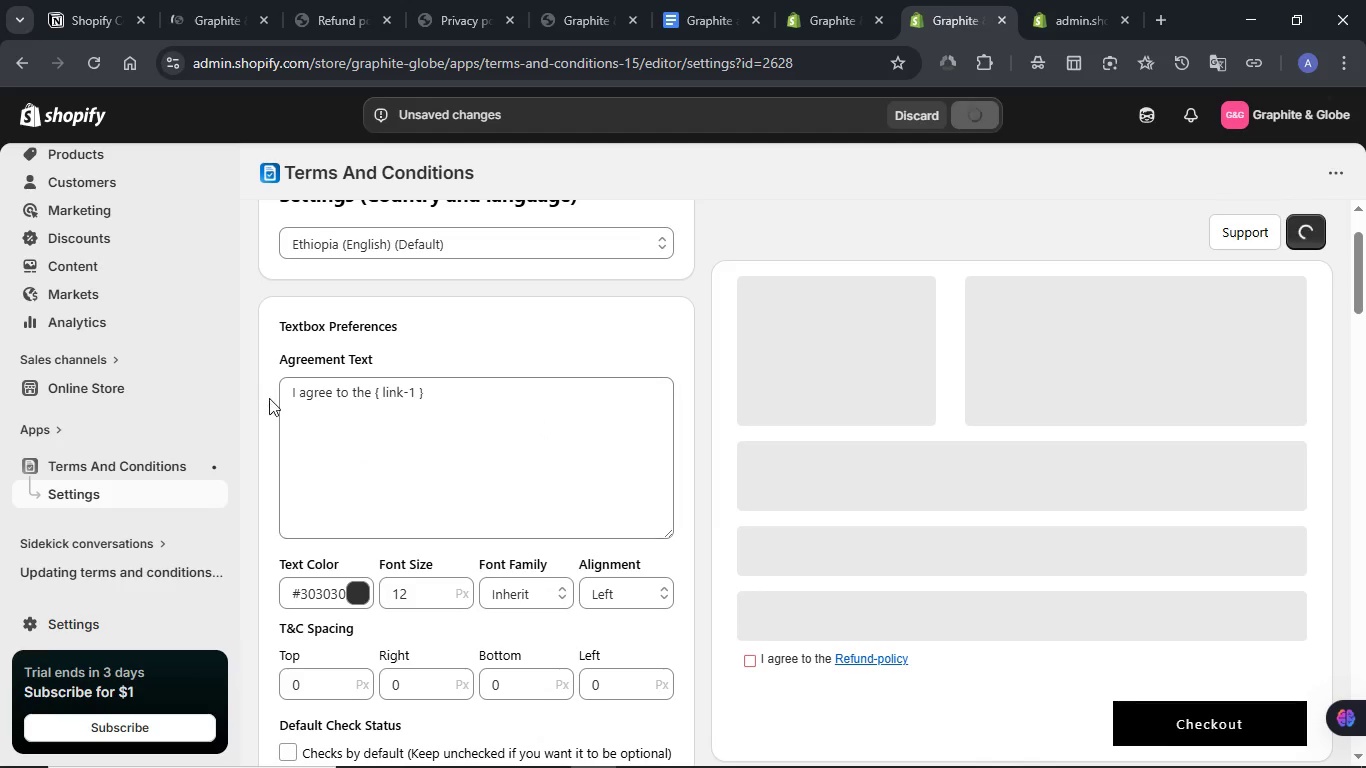 
scroll: coordinate [548, 417], scroll_direction: down, amount: 5.0
 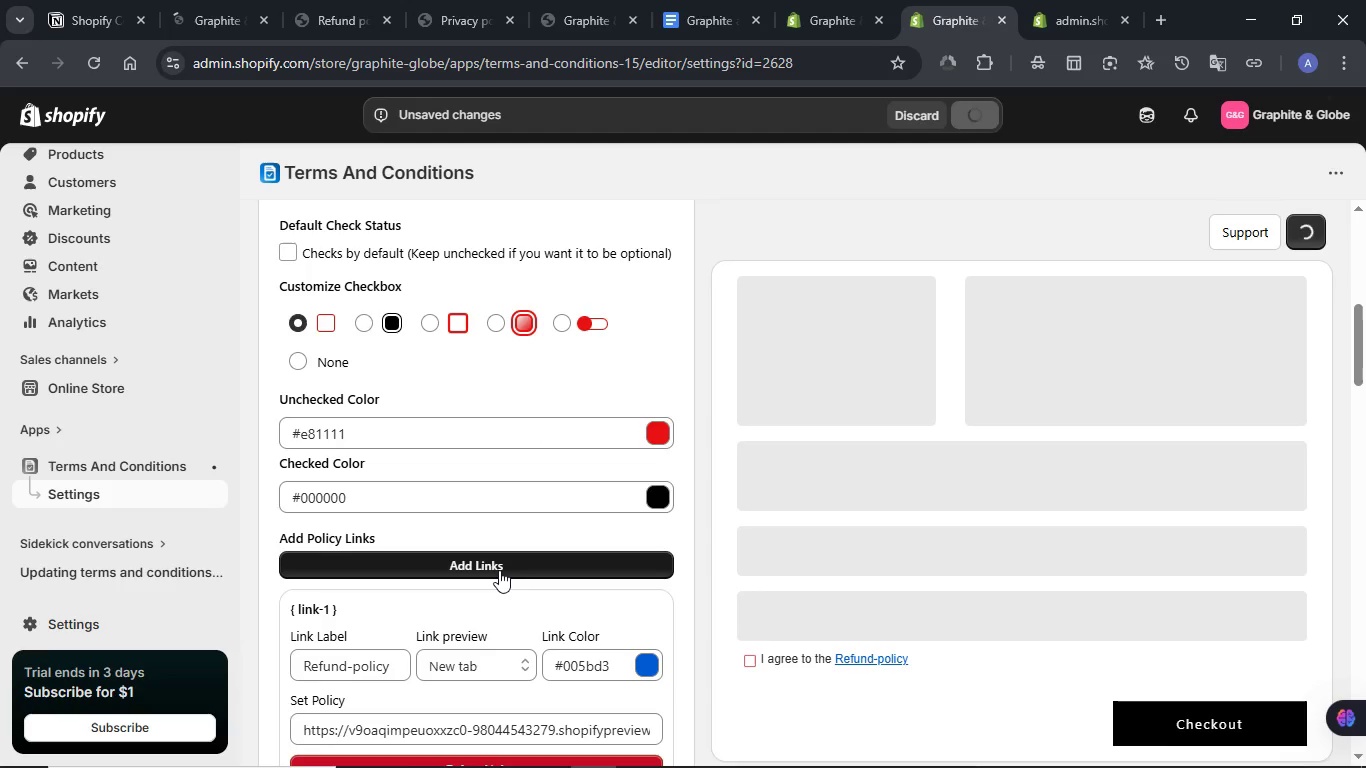 
left_click([499, 570])
 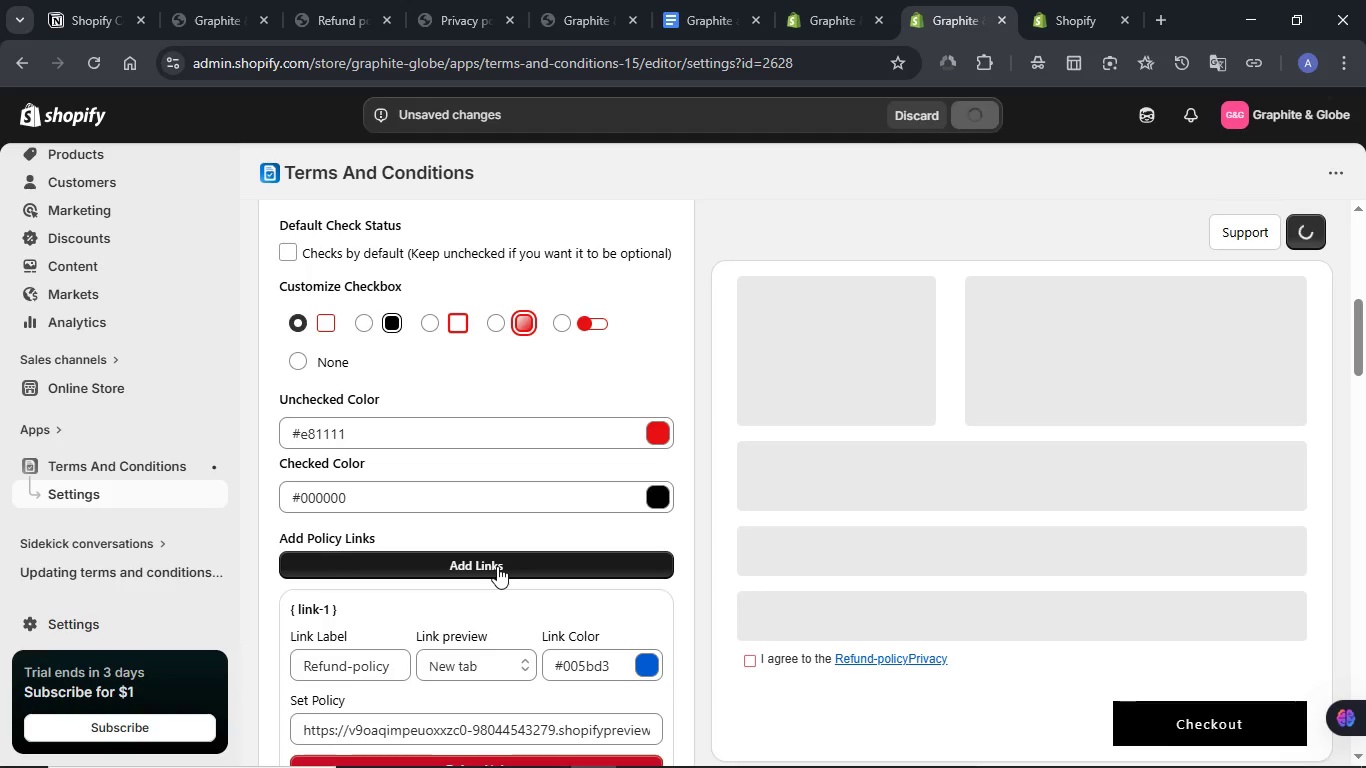 
scroll: coordinate [334, 460], scroll_direction: up, amount: 7.0
 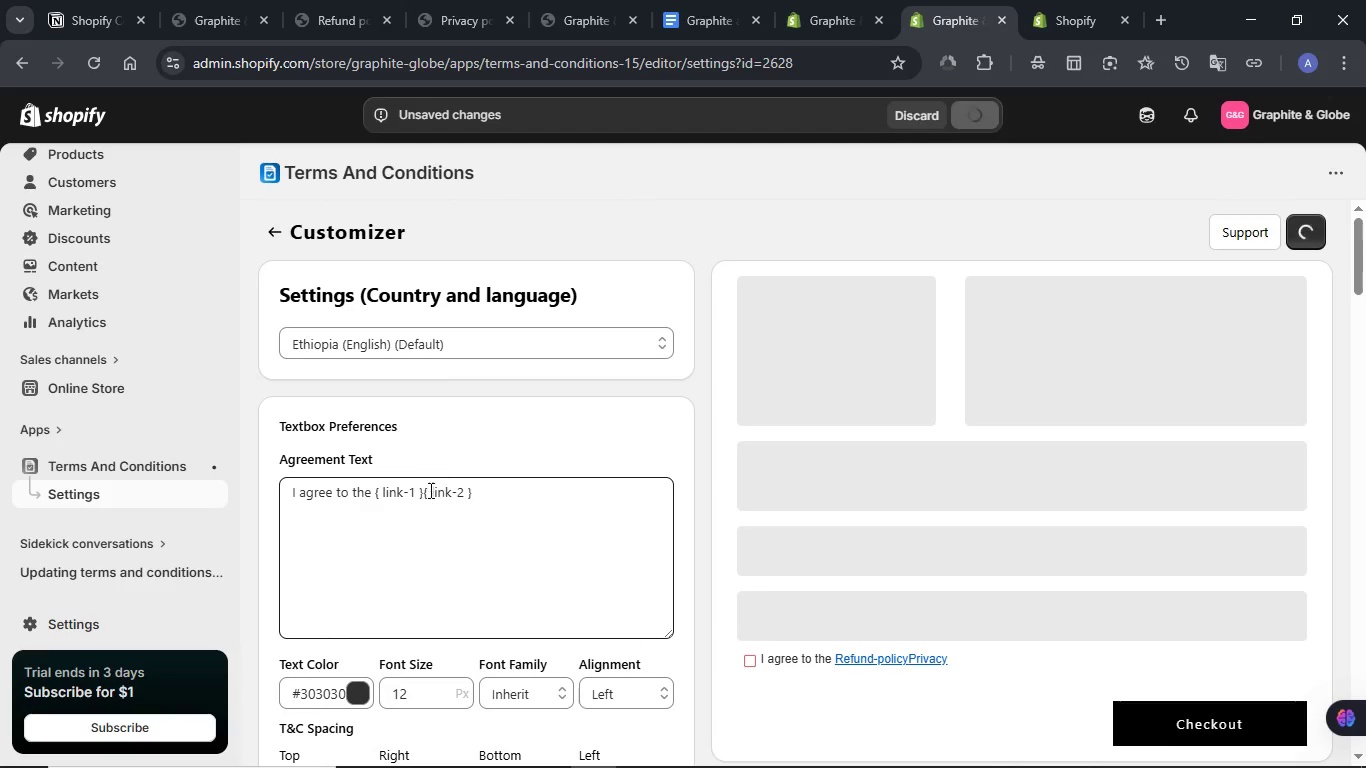 
left_click([423, 497])
 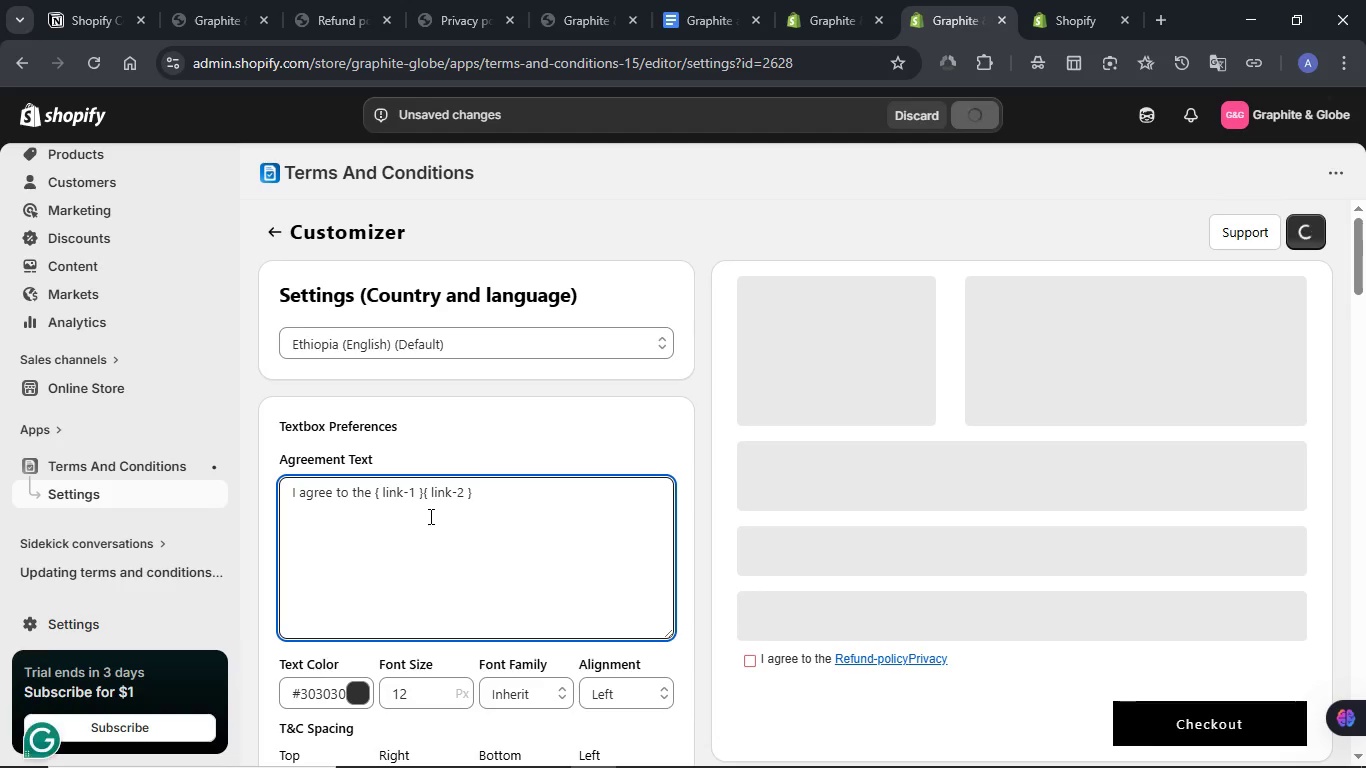 
key(Enter)
 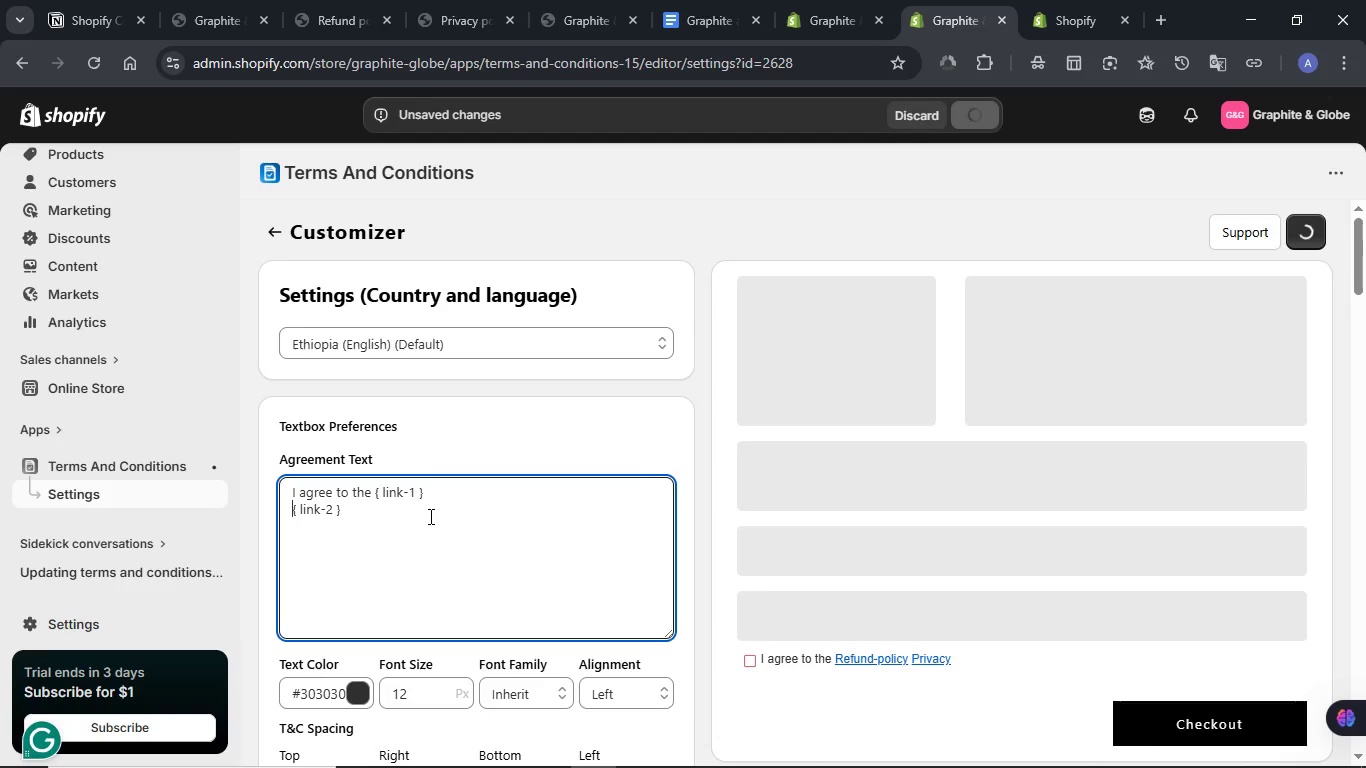 
key(Shift+Enter)
 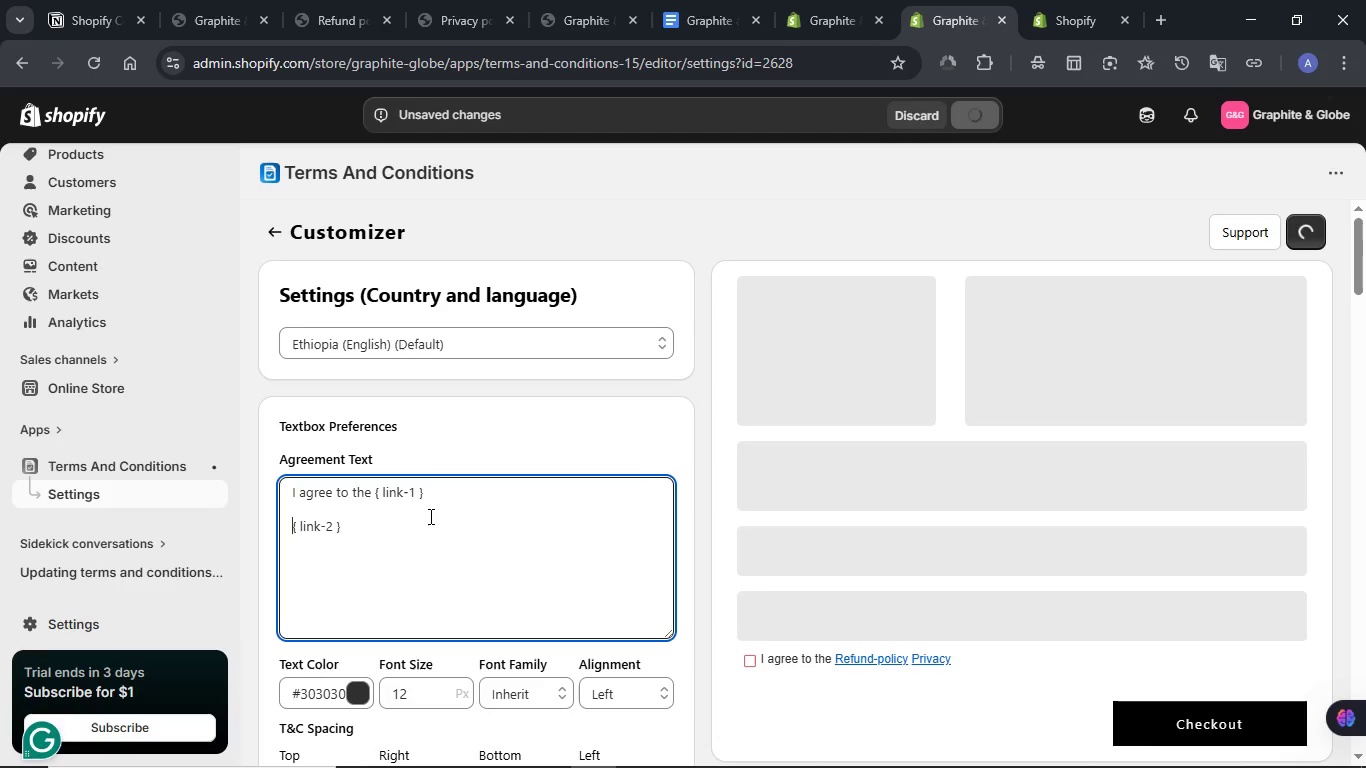 
hold_key(key=Space, duration=0.97)
 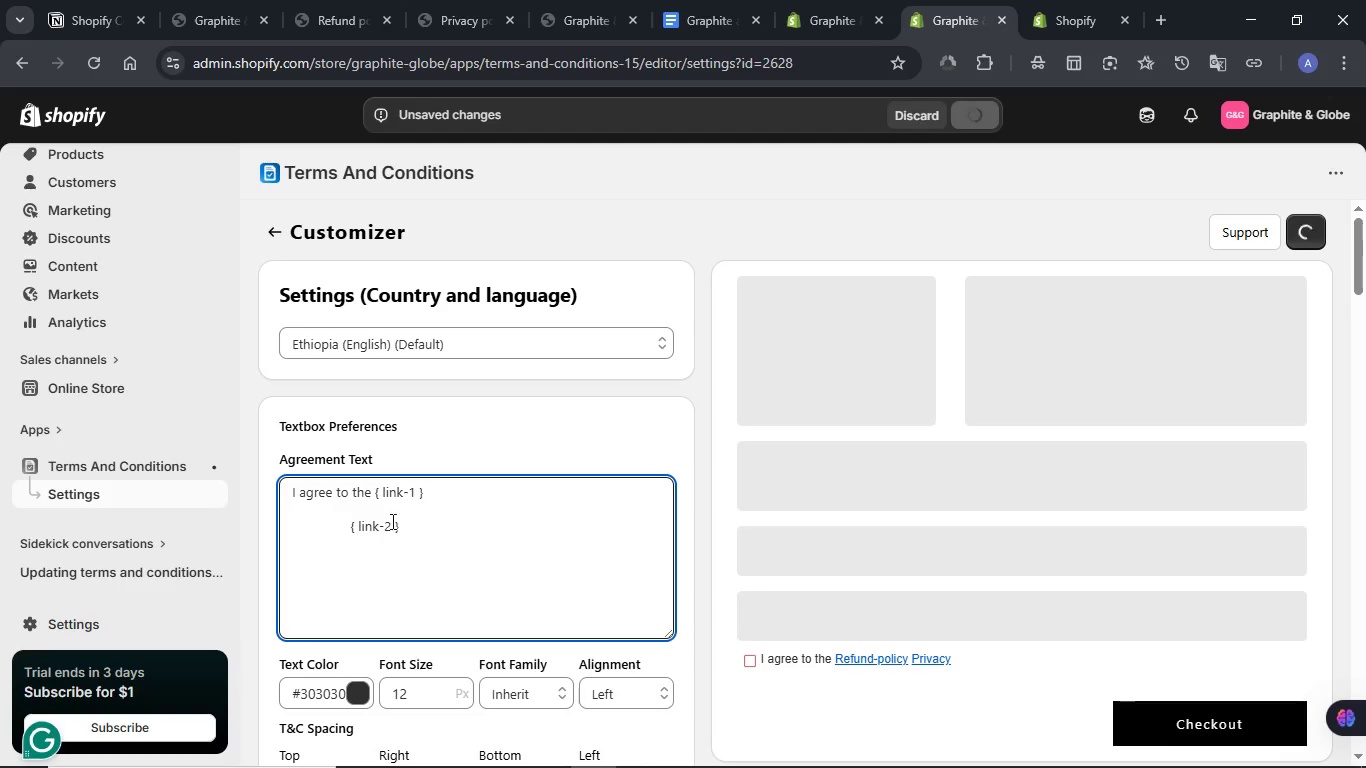 
left_click([411, 530])
 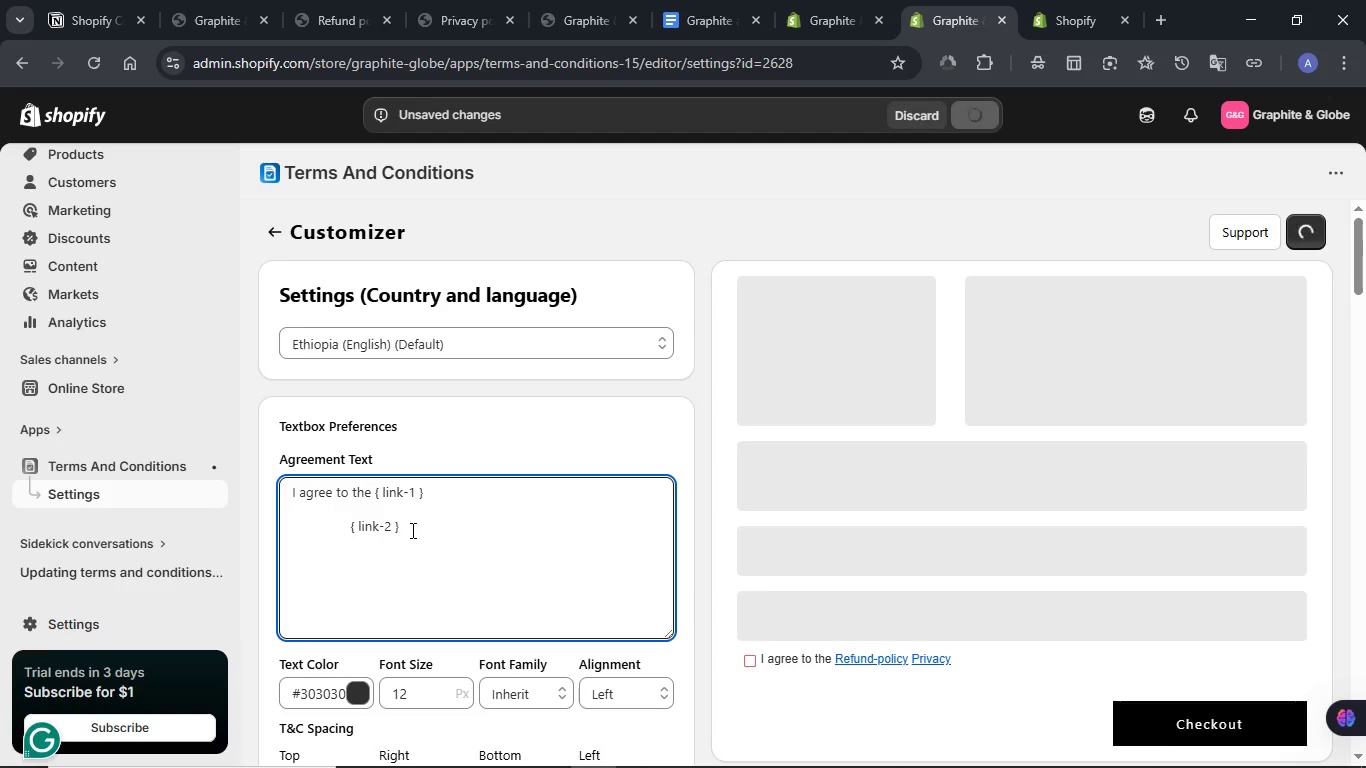 
left_click_drag(start_coordinate=[411, 530], to_coordinate=[318, 519])
 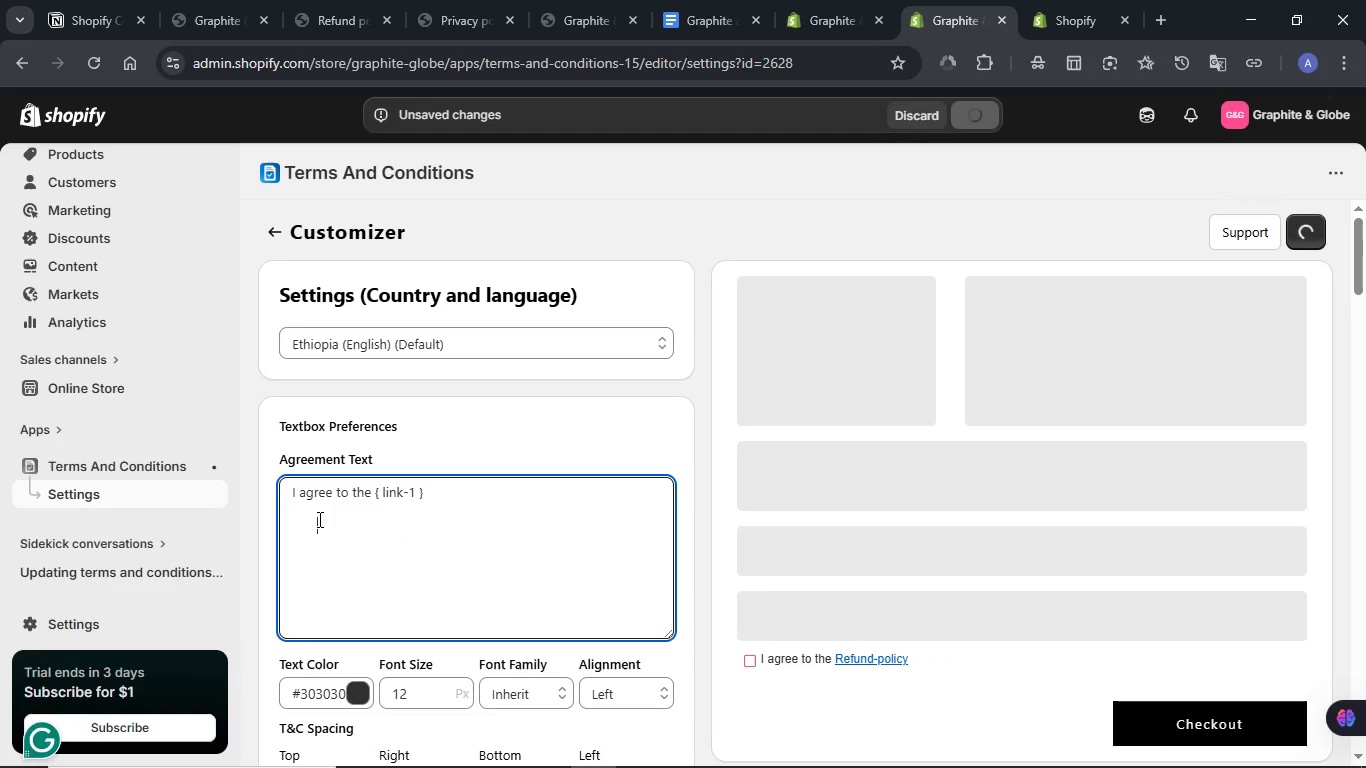 
key(Backspace)
 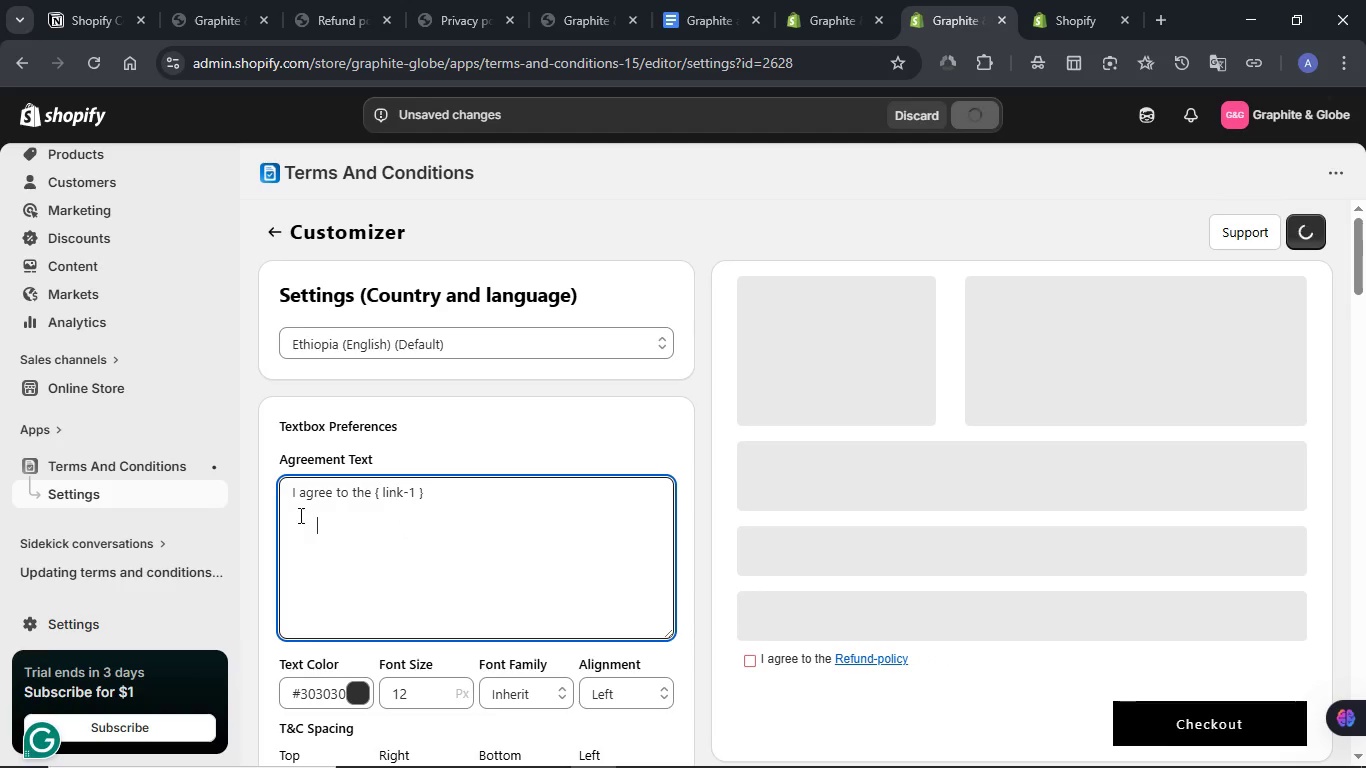 
left_click([289, 515])
 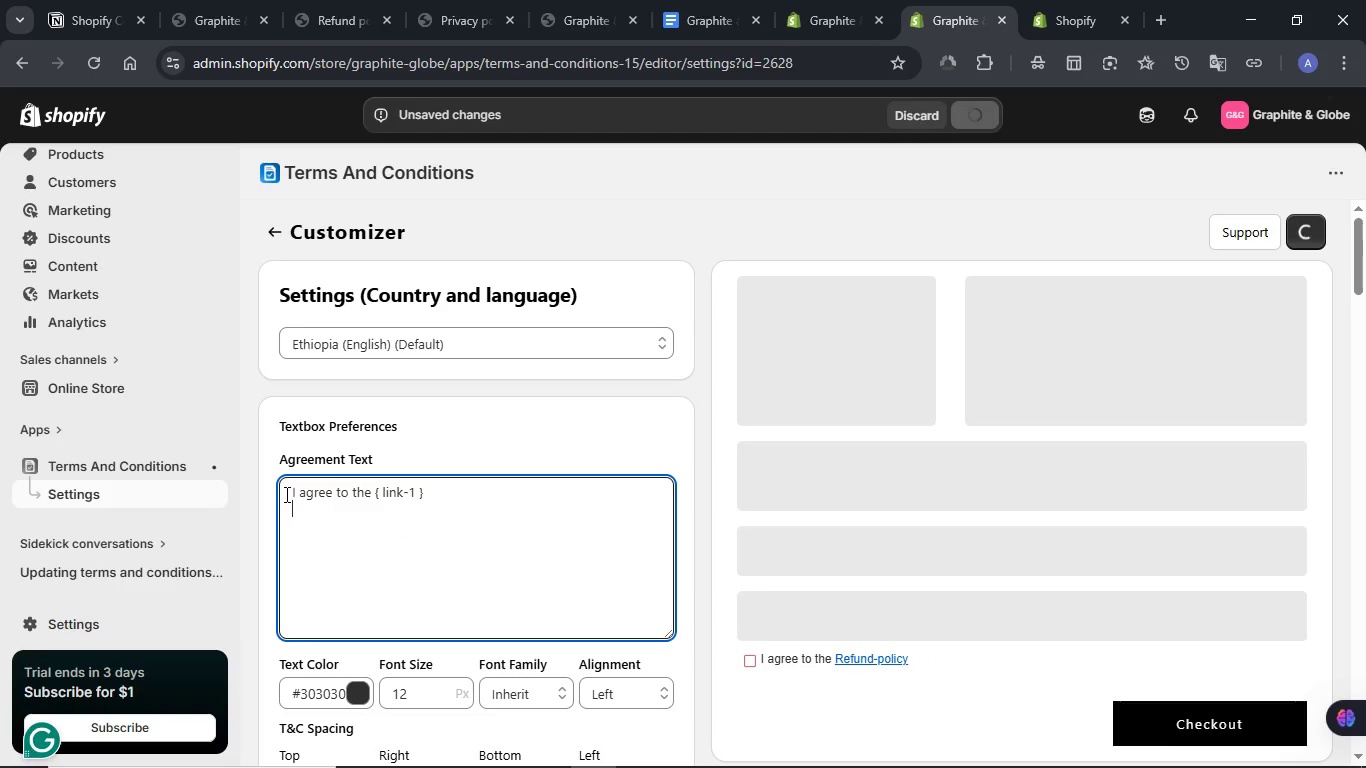 
left_click_drag(start_coordinate=[285, 494], to_coordinate=[370, 494])
 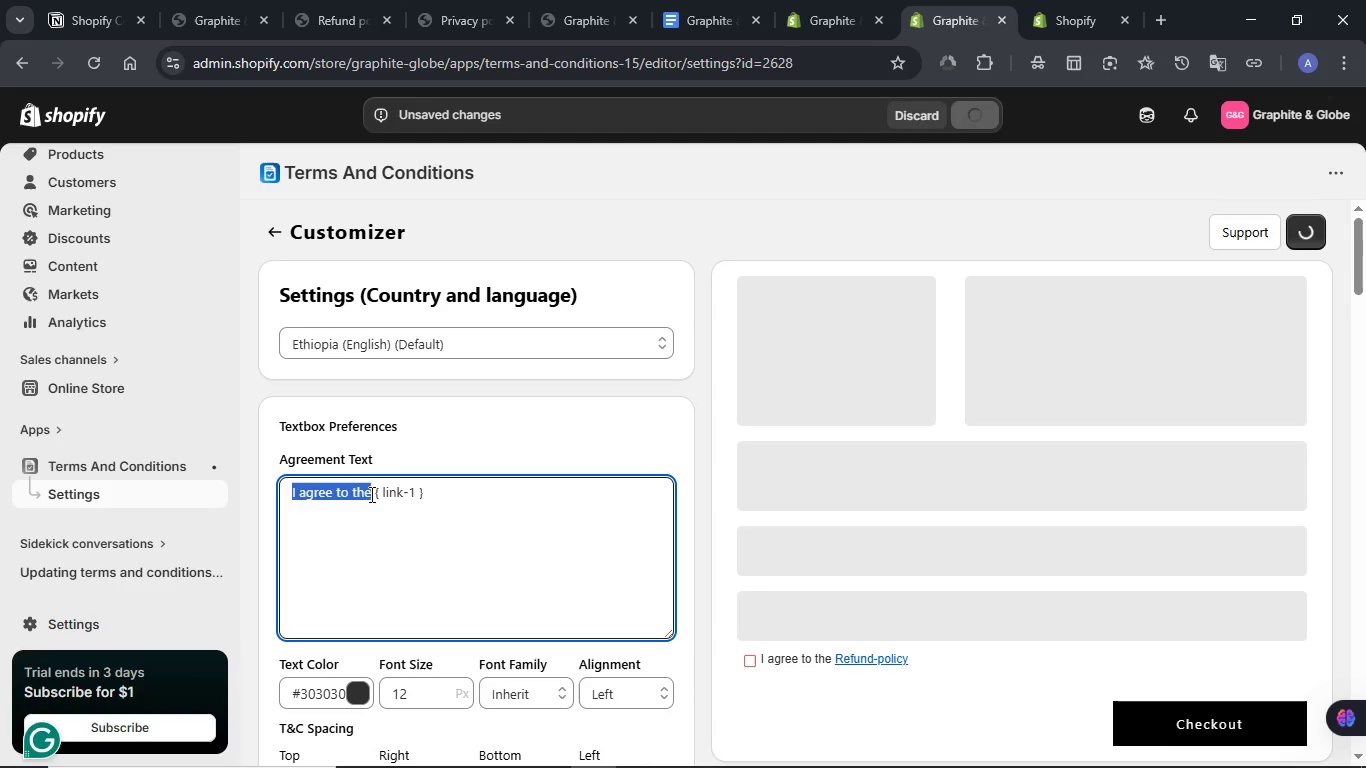 
key(Control+C)
 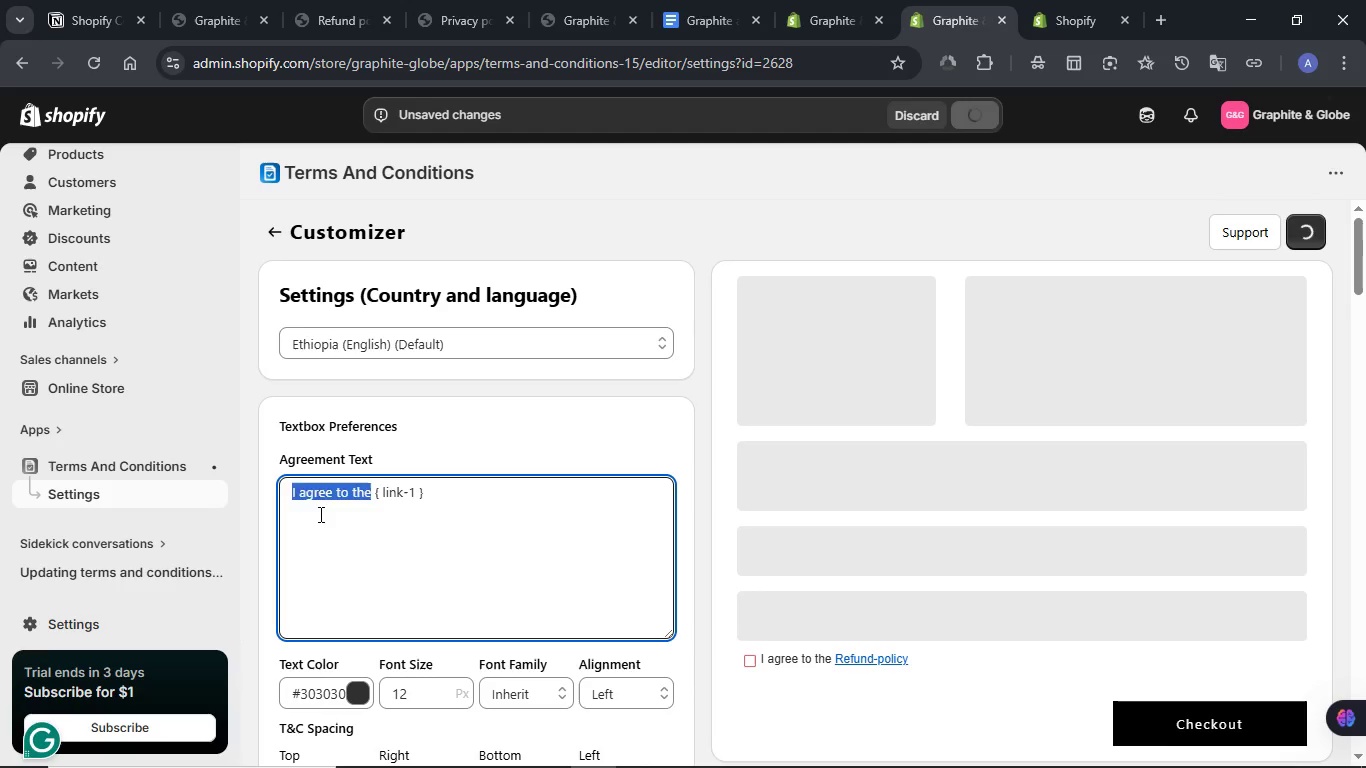 
left_click([319, 514])
 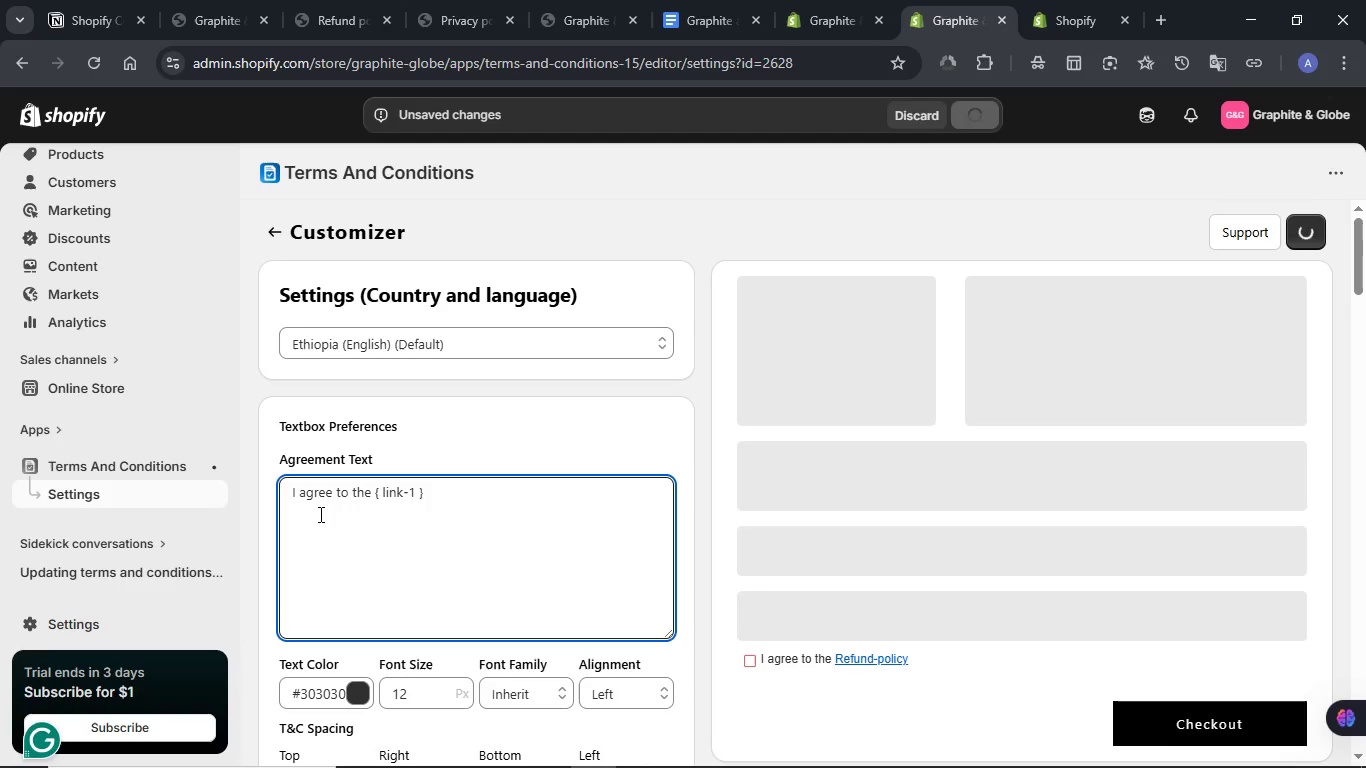 
key(Control+V)
 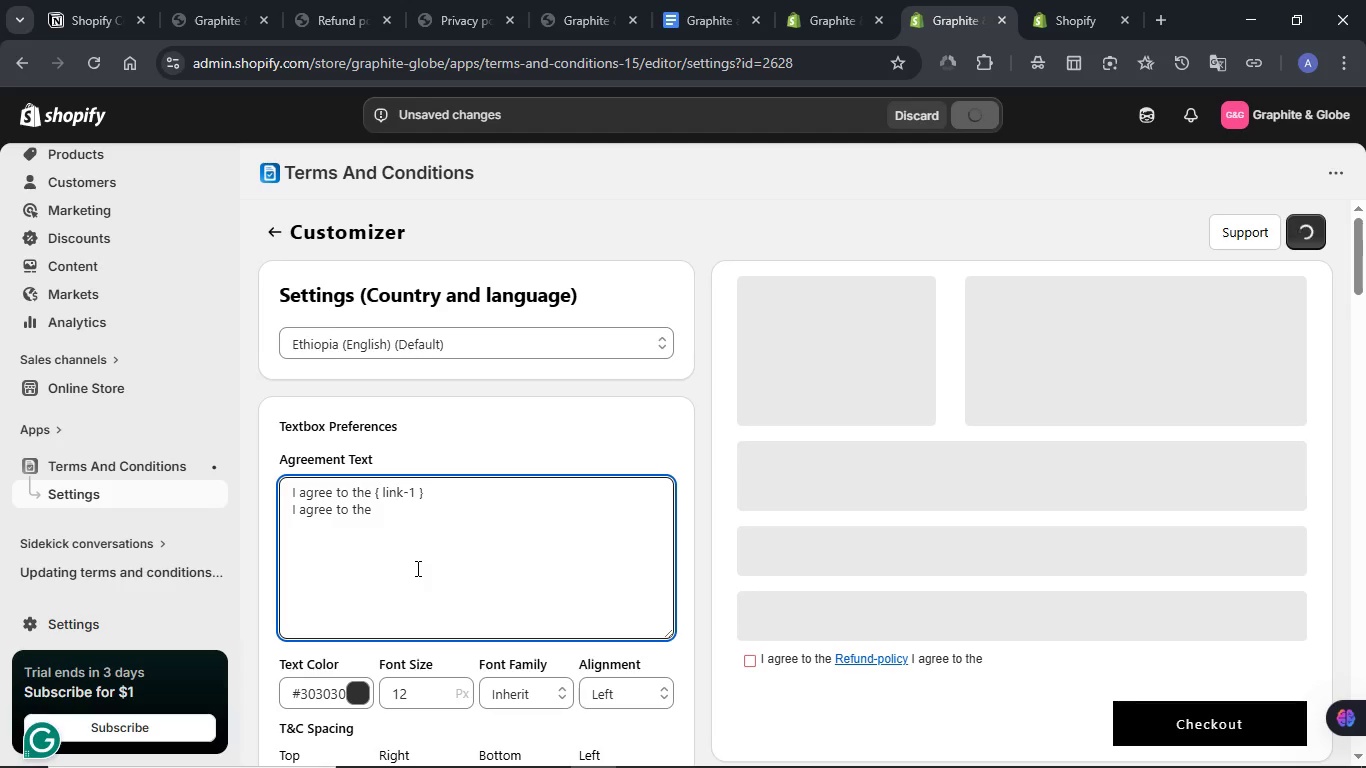 
wait(6.38)
 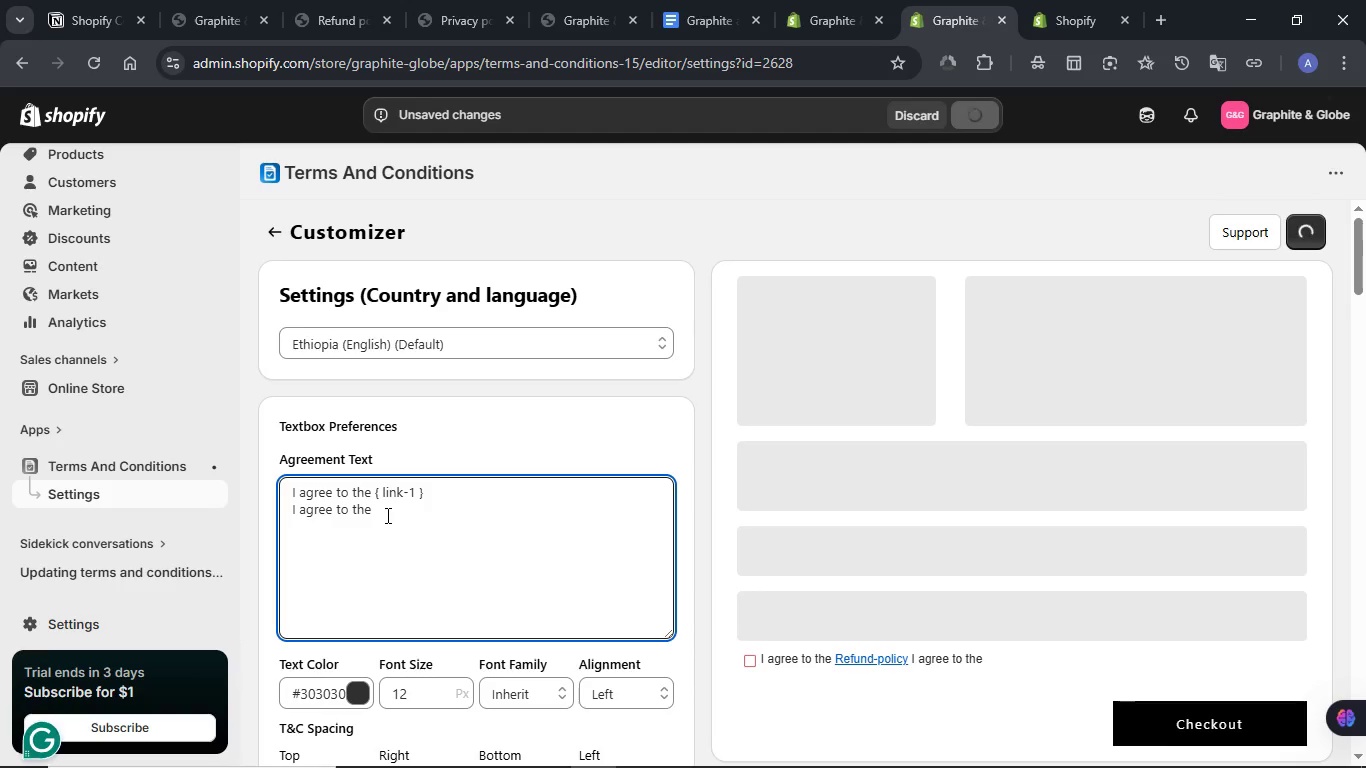 
key(Enter)
 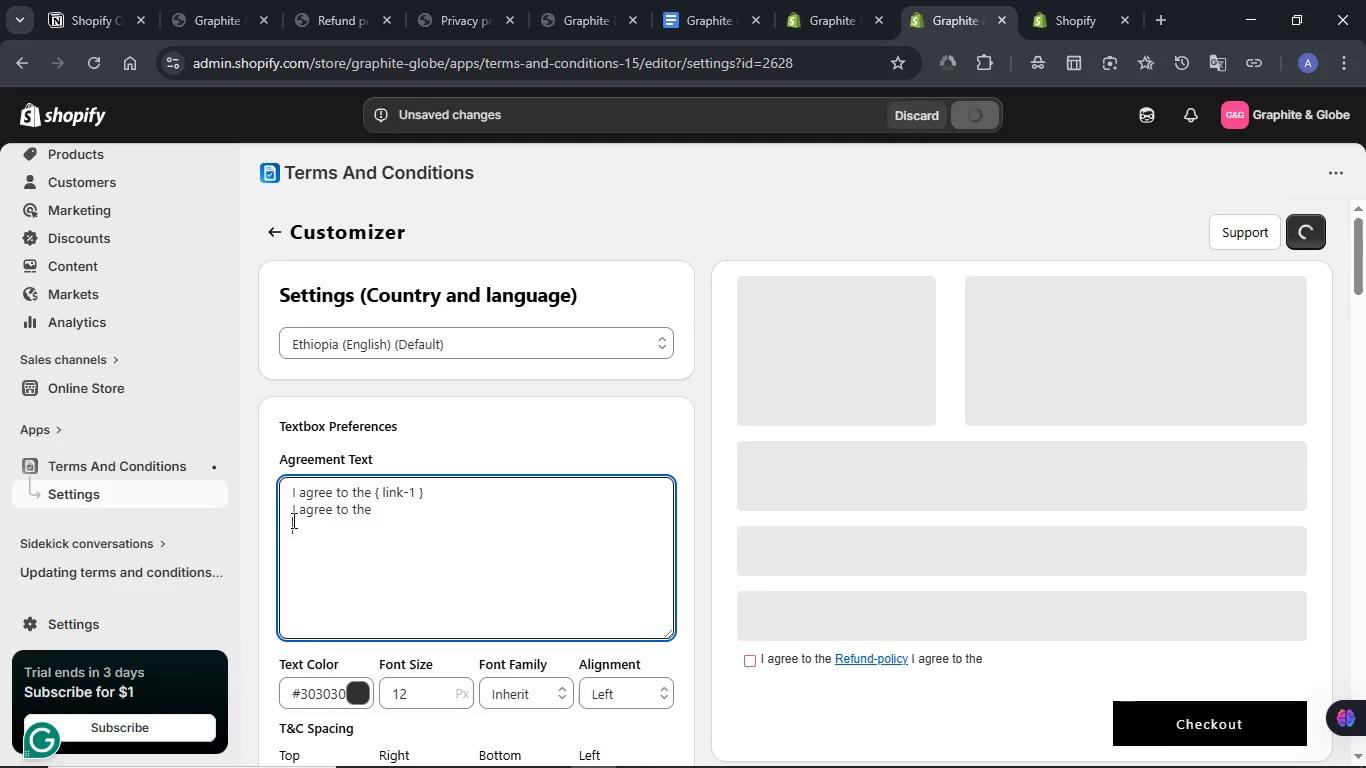 
left_click([290, 516])
 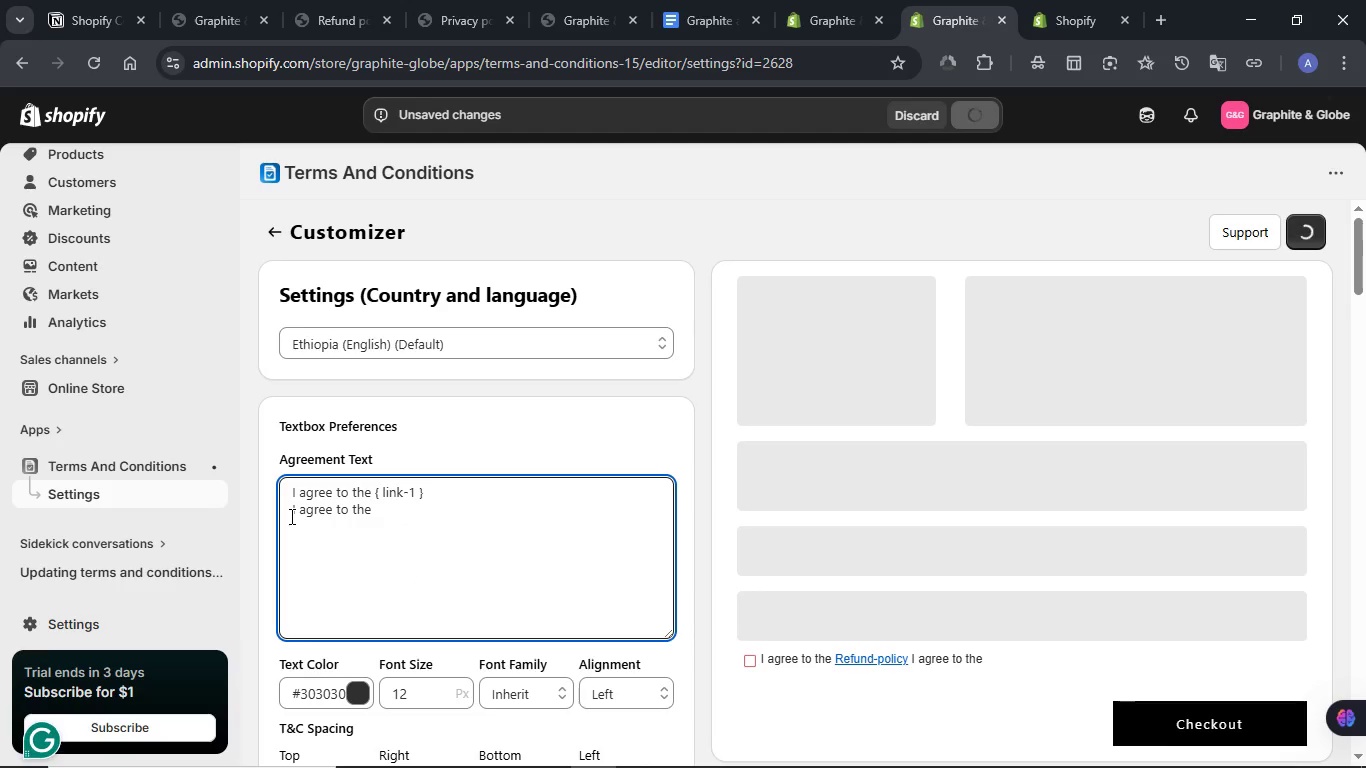 
key(Enter)
 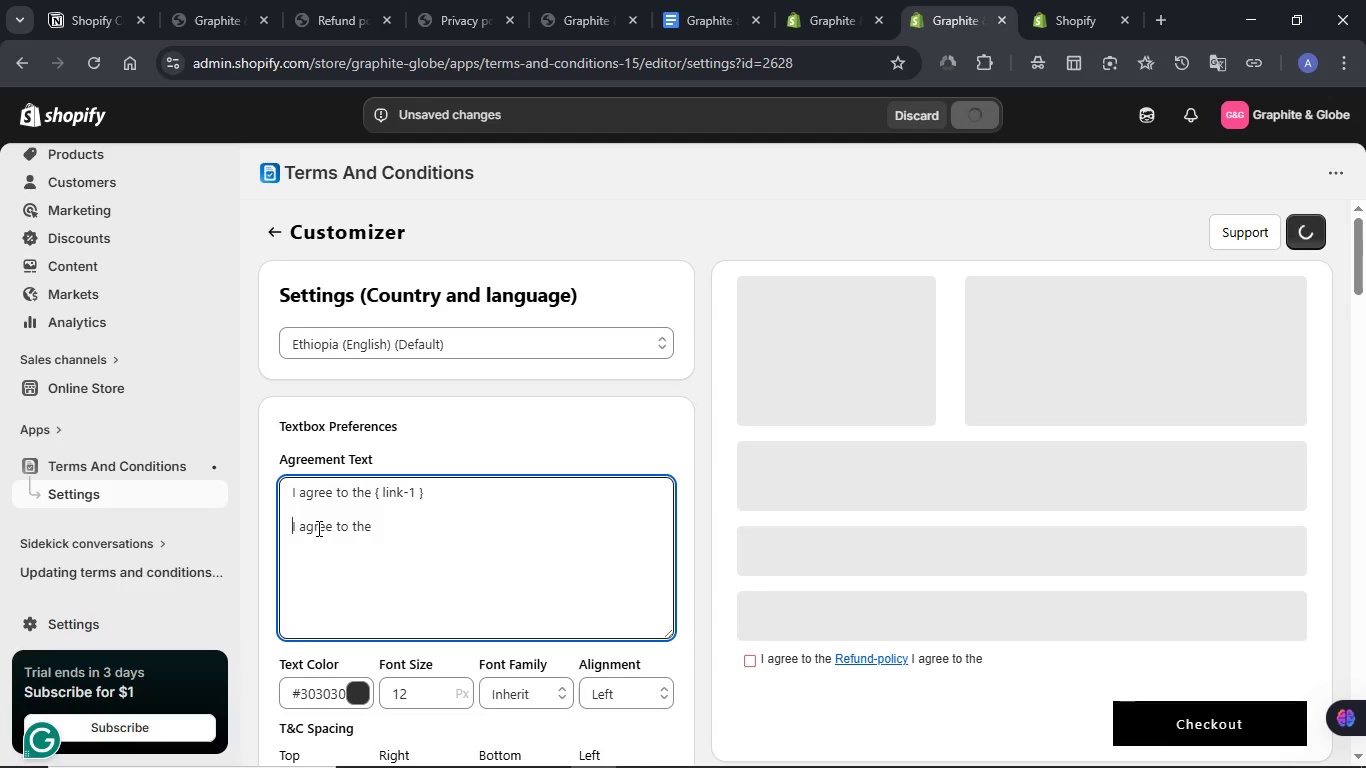 
scroll: coordinate [322, 535], scroll_direction: down, amount: 3.0
 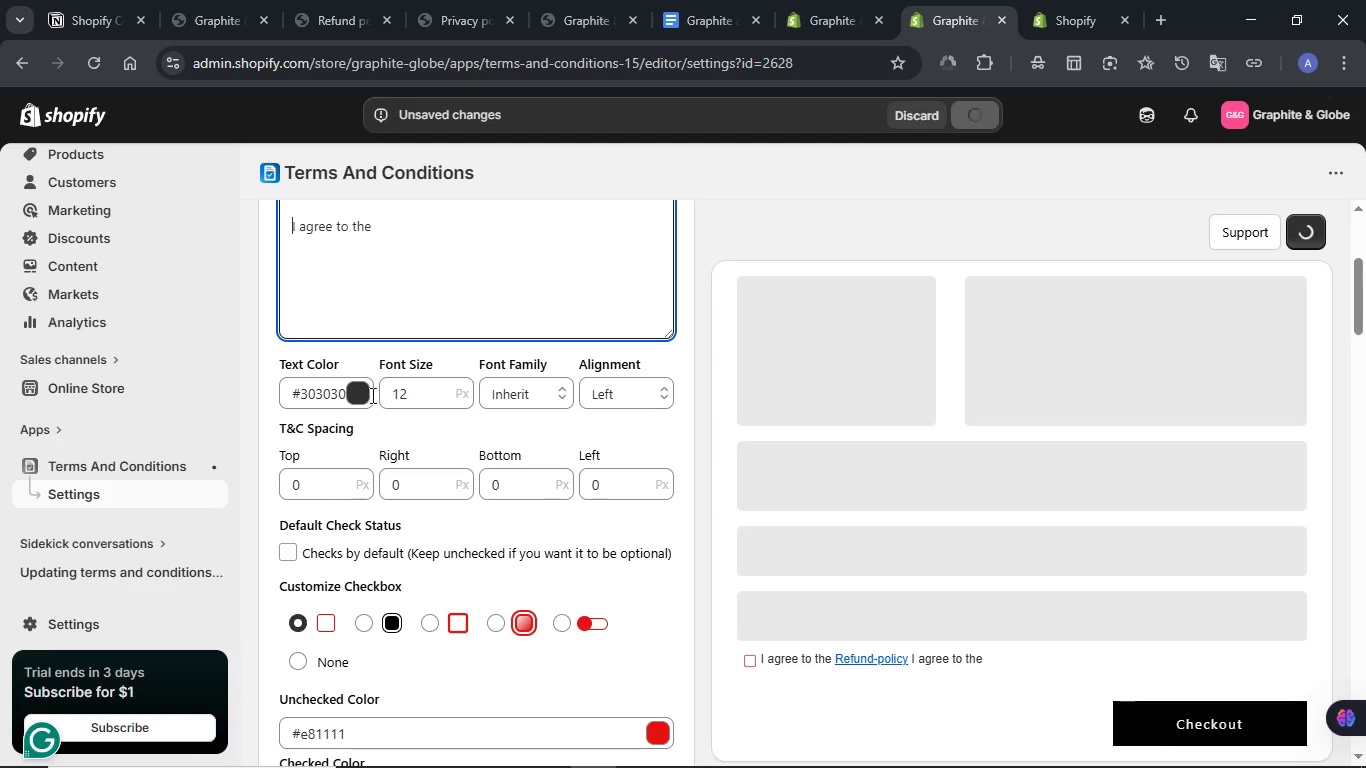 
wait(5.52)
 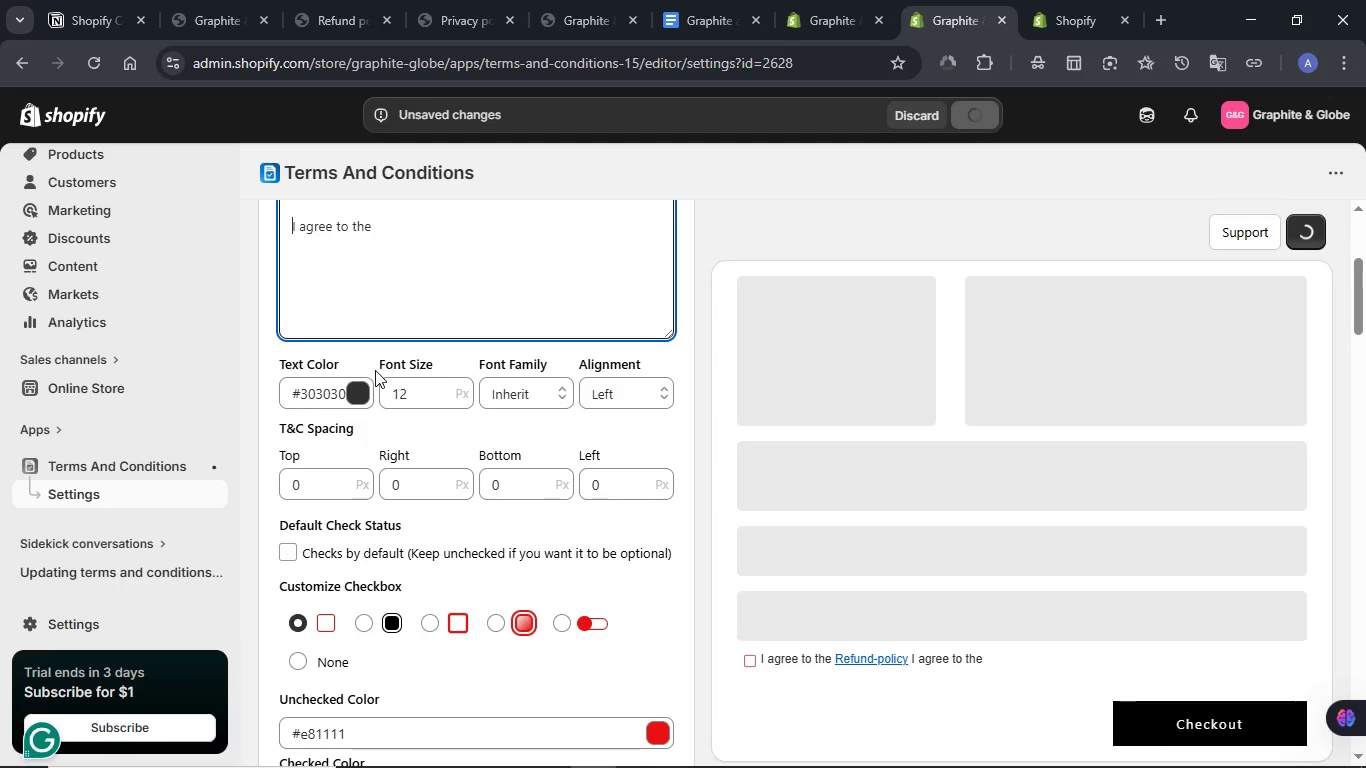 
scroll: coordinate [366, 472], scroll_direction: down, amount: 3.0
 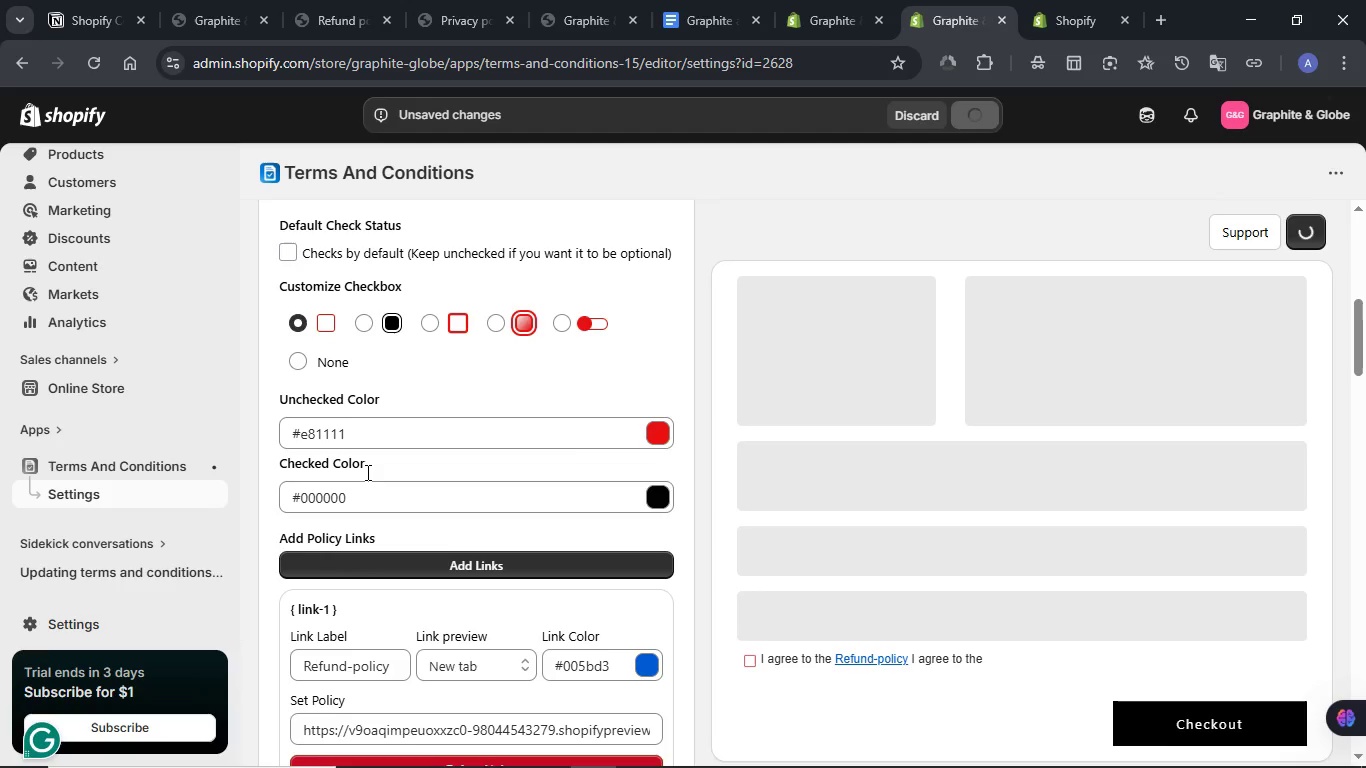 
scroll: coordinate [366, 472], scroll_direction: up, amount: 6.0
 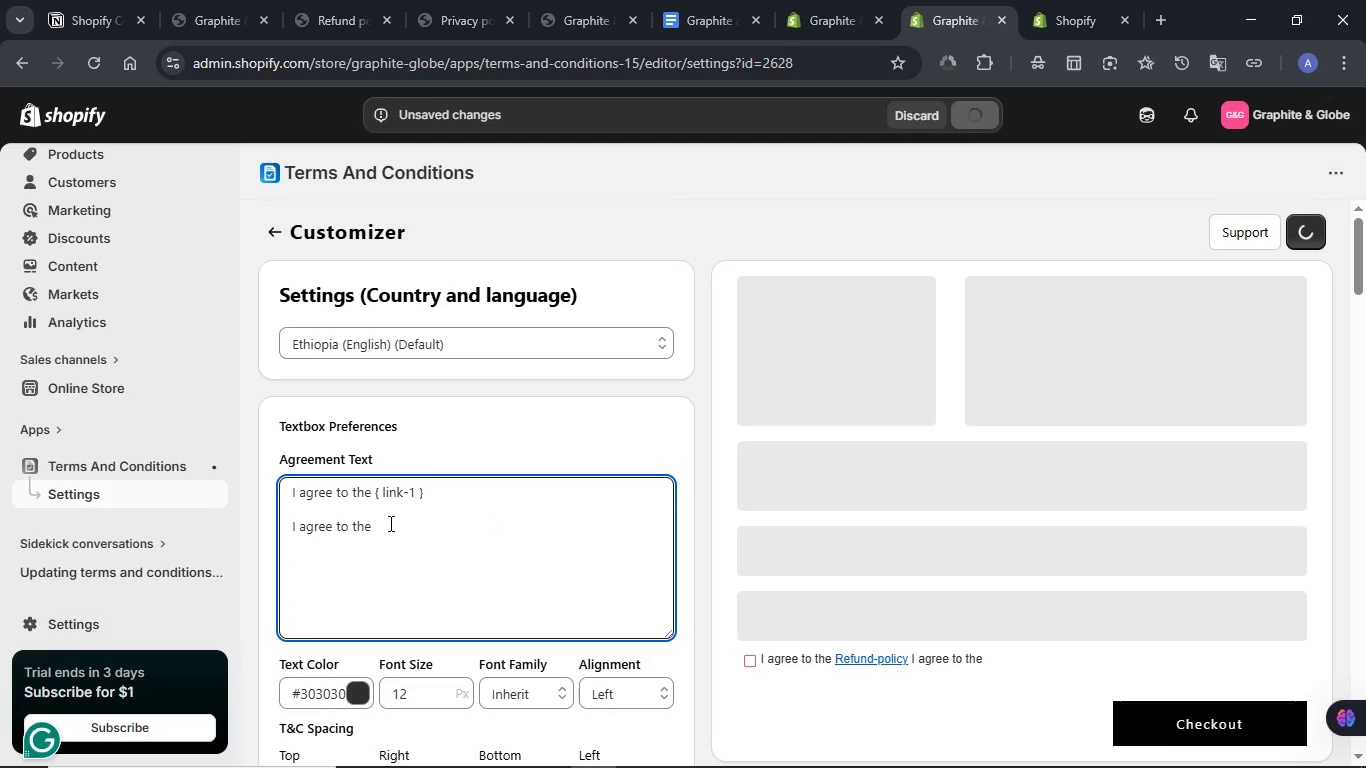 
left_click_drag(start_coordinate=[389, 523], to_coordinate=[289, 523])
 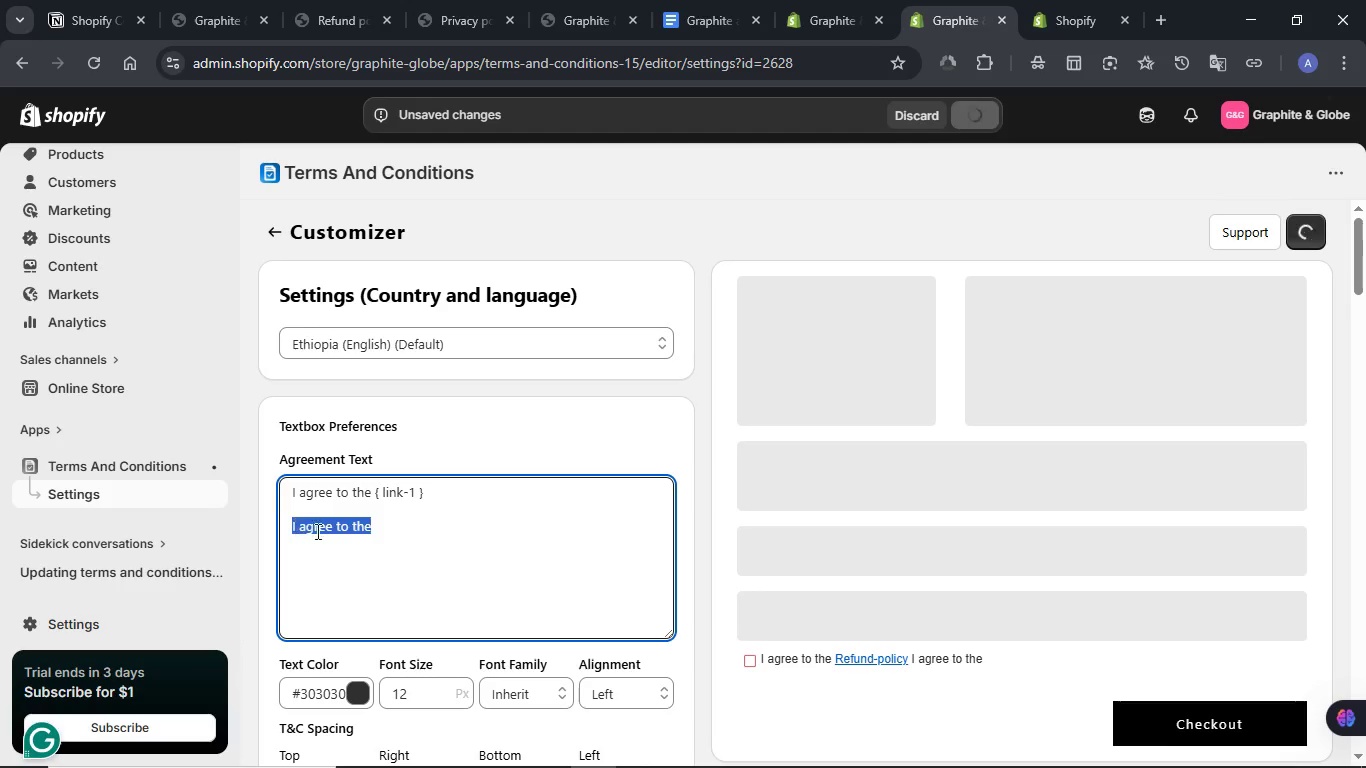 
scroll: coordinate [478, 536], scroll_direction: down, amount: 8.0
 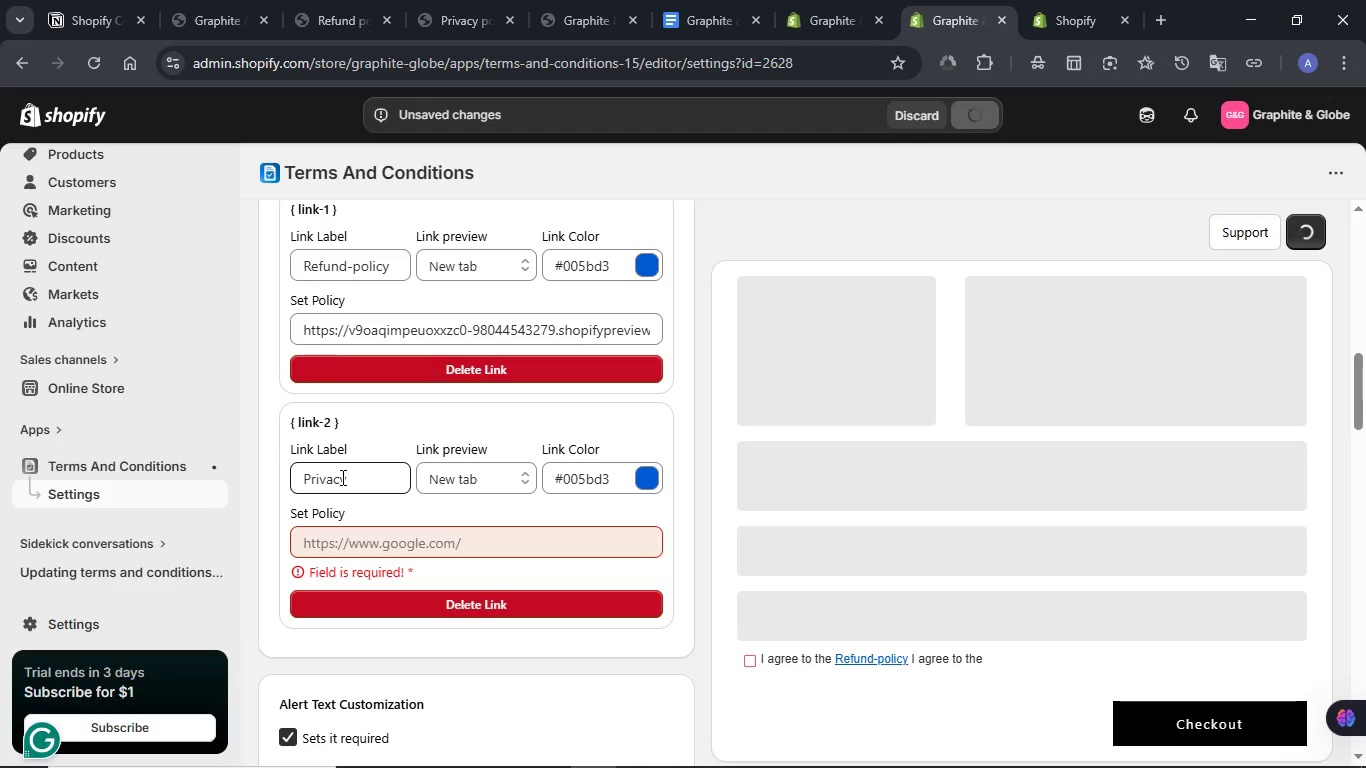 
double_click([341, 477])
 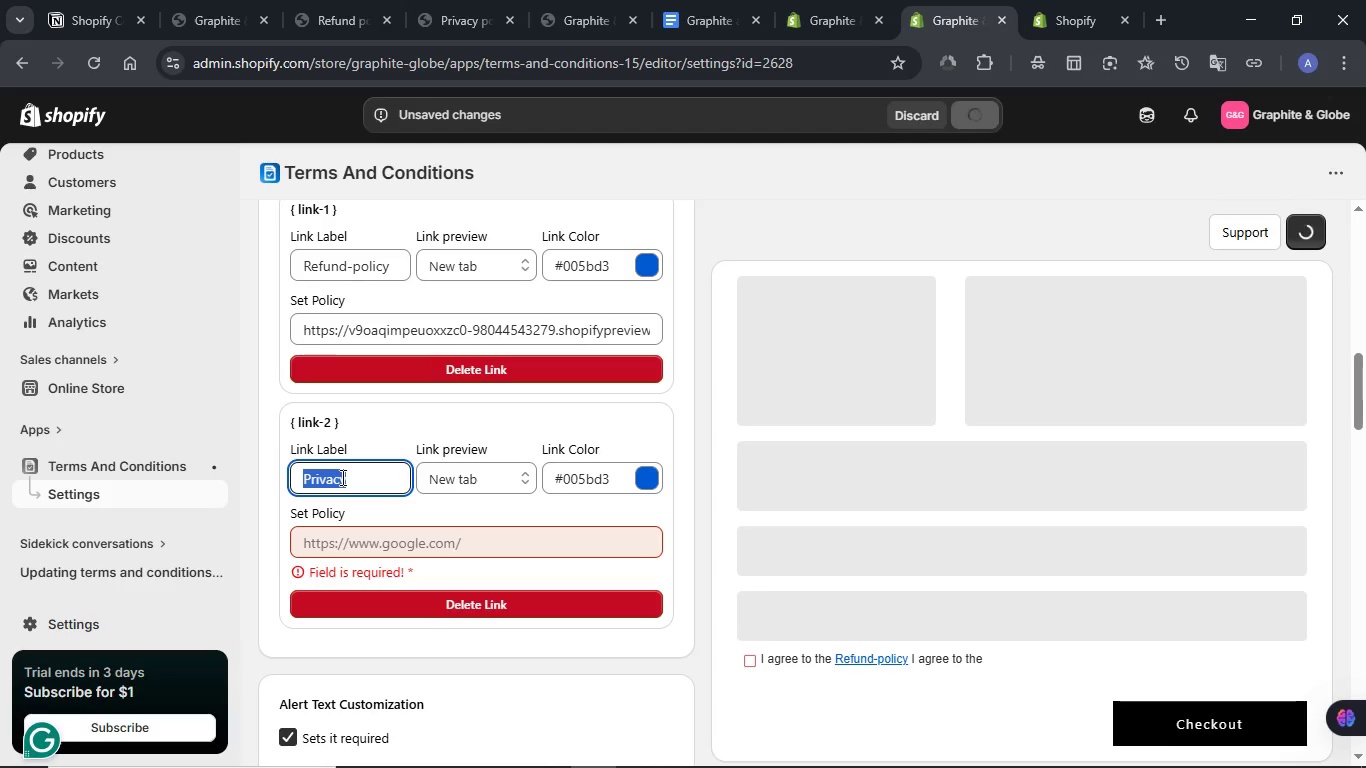 
triple_click([341, 477])
 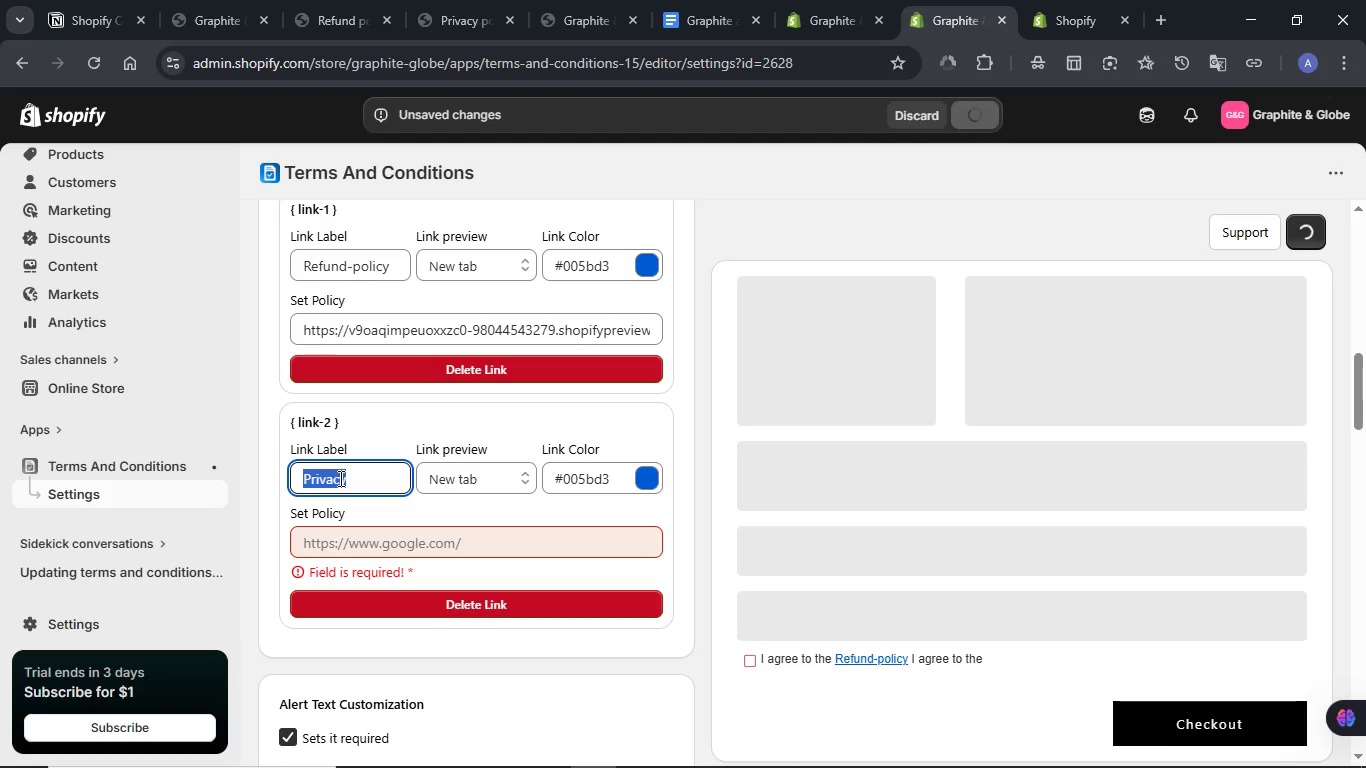 
key(Meta+V)
 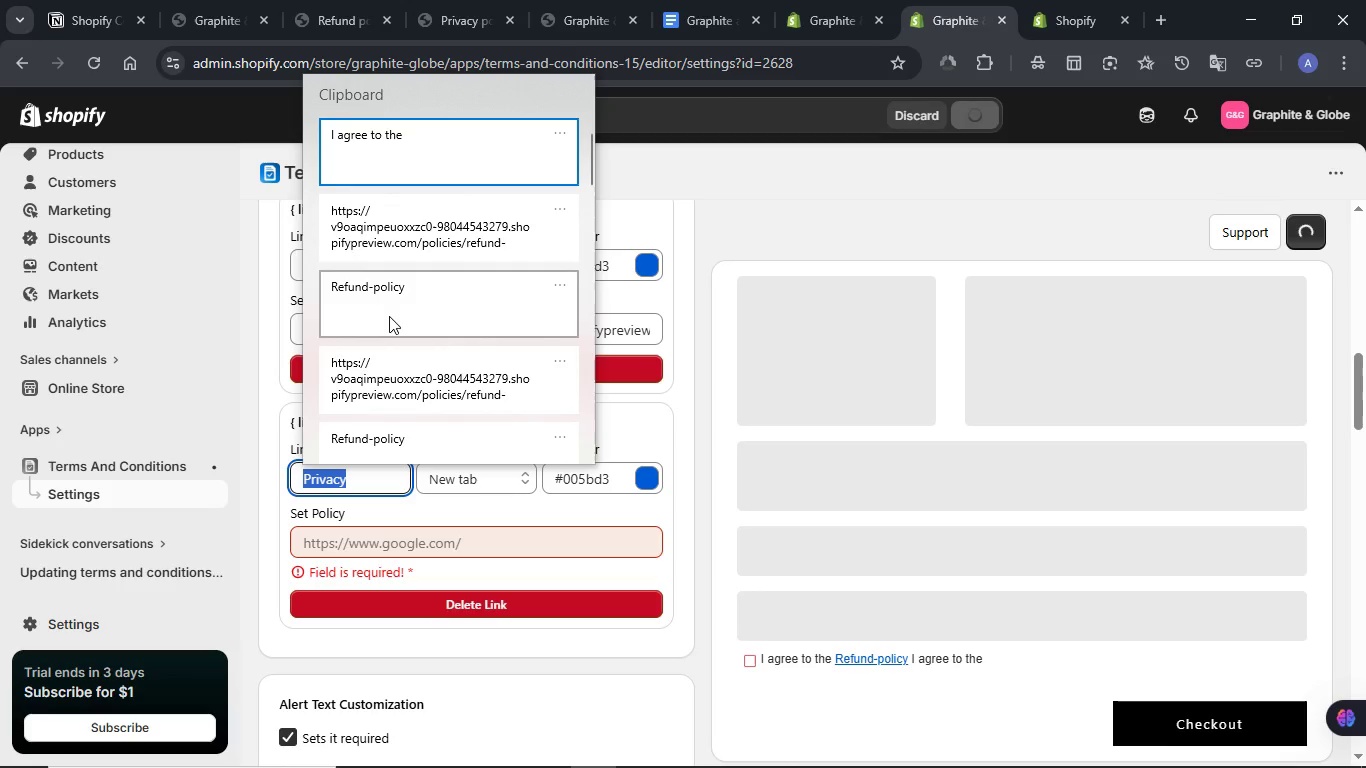 
scroll: coordinate [408, 373], scroll_direction: down, amount: 2.0
 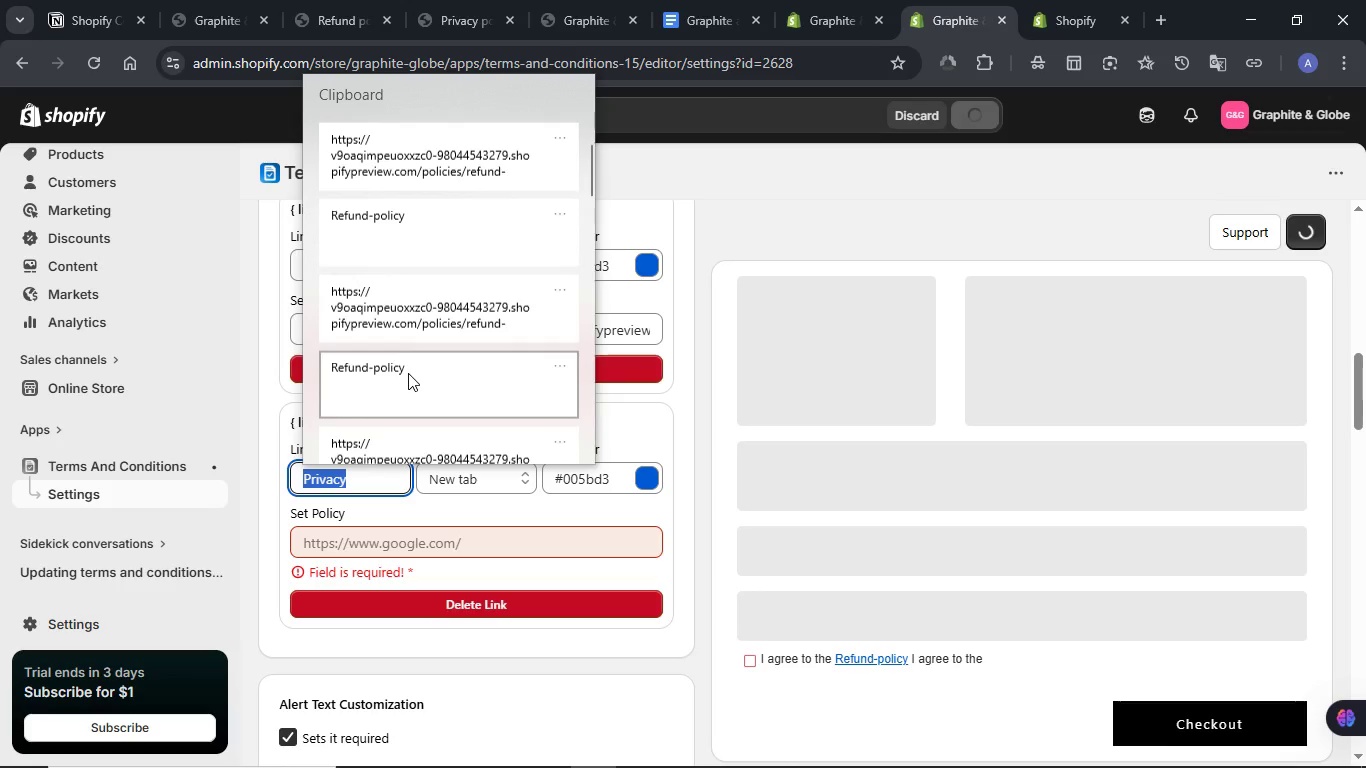 
scroll: coordinate [408, 373], scroll_direction: up, amount: 1.0
 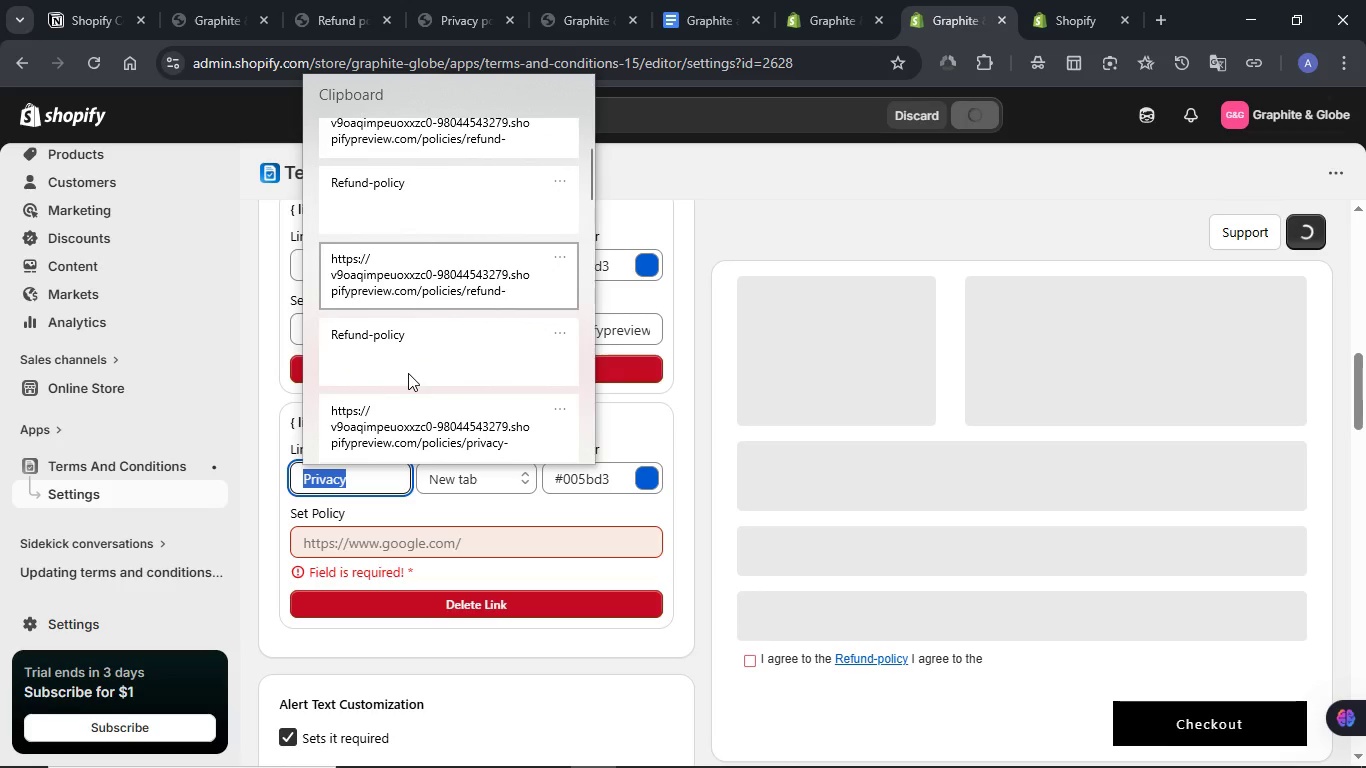 
scroll: coordinate [408, 373], scroll_direction: down, amount: 1.0
 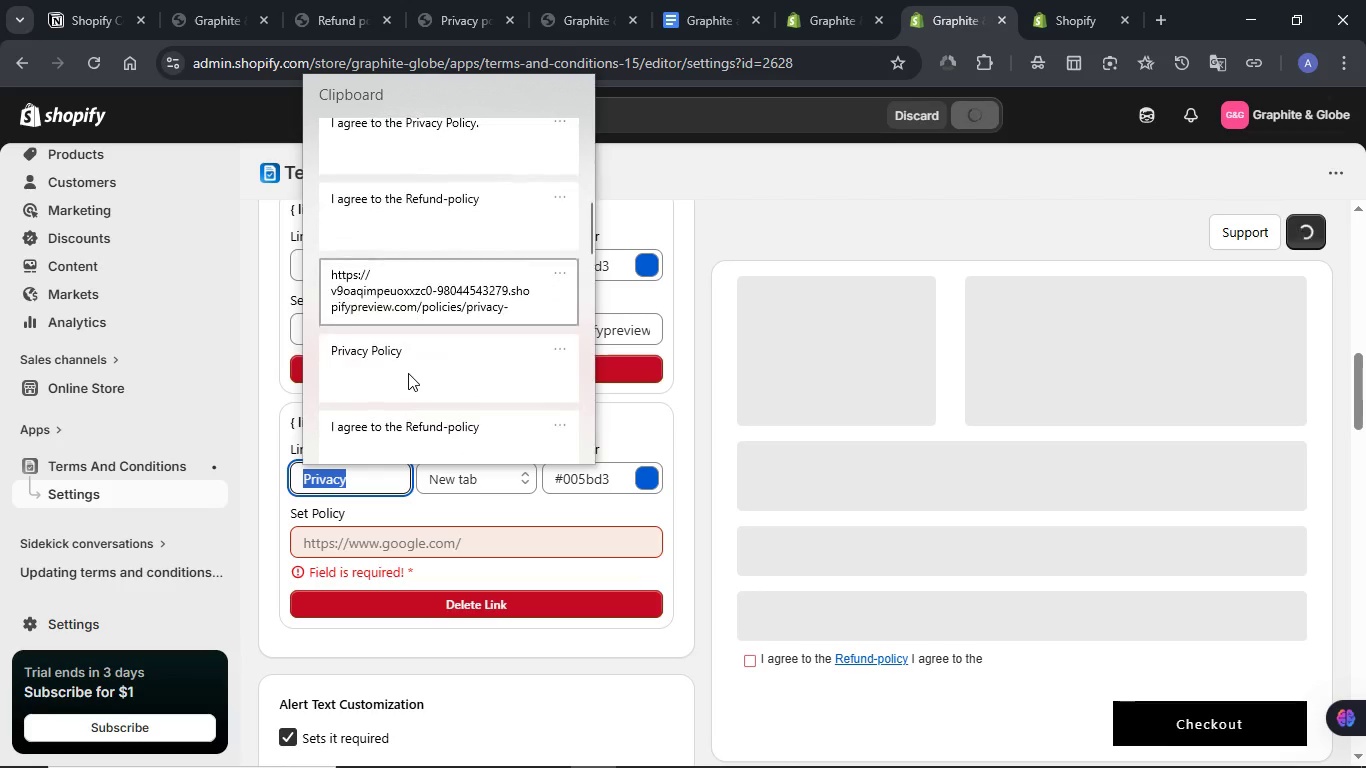 
left_click([408, 348])
 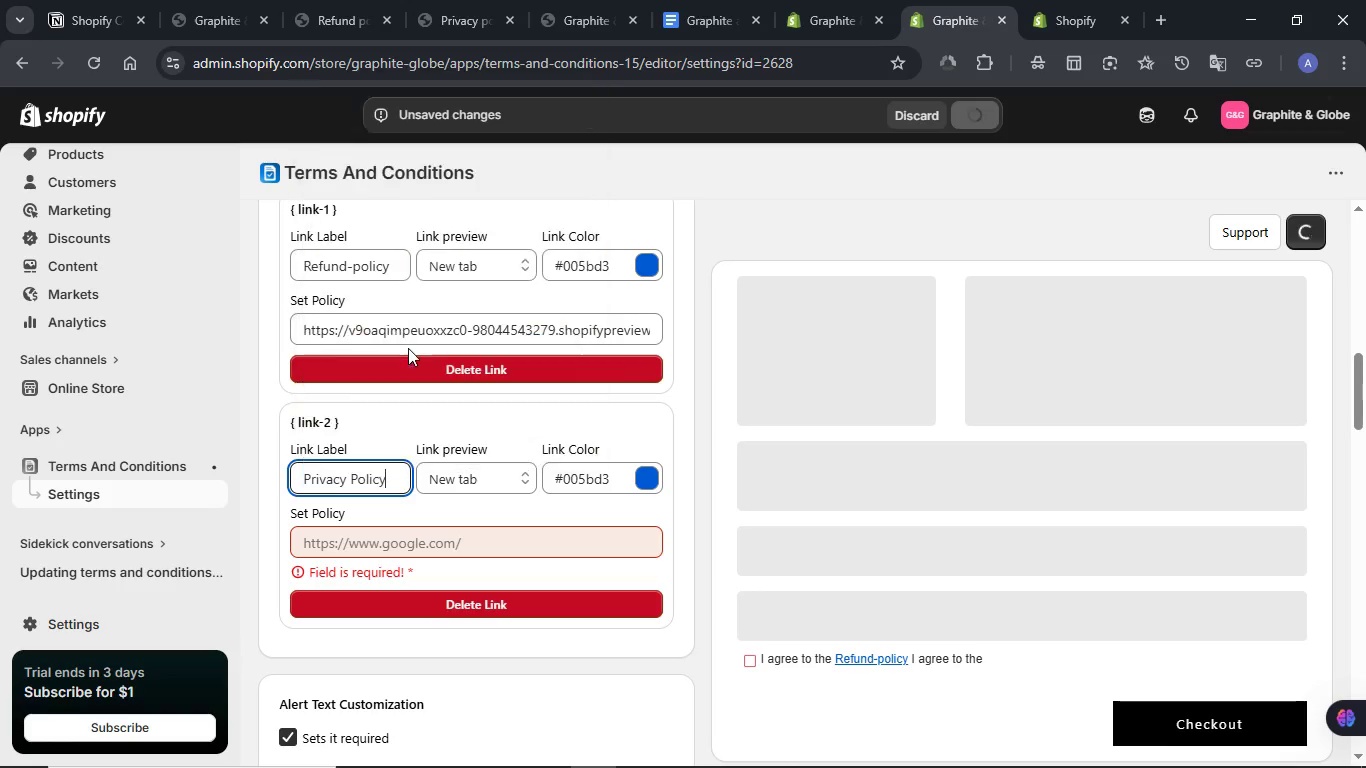 
key(Control+ControlLeft)
 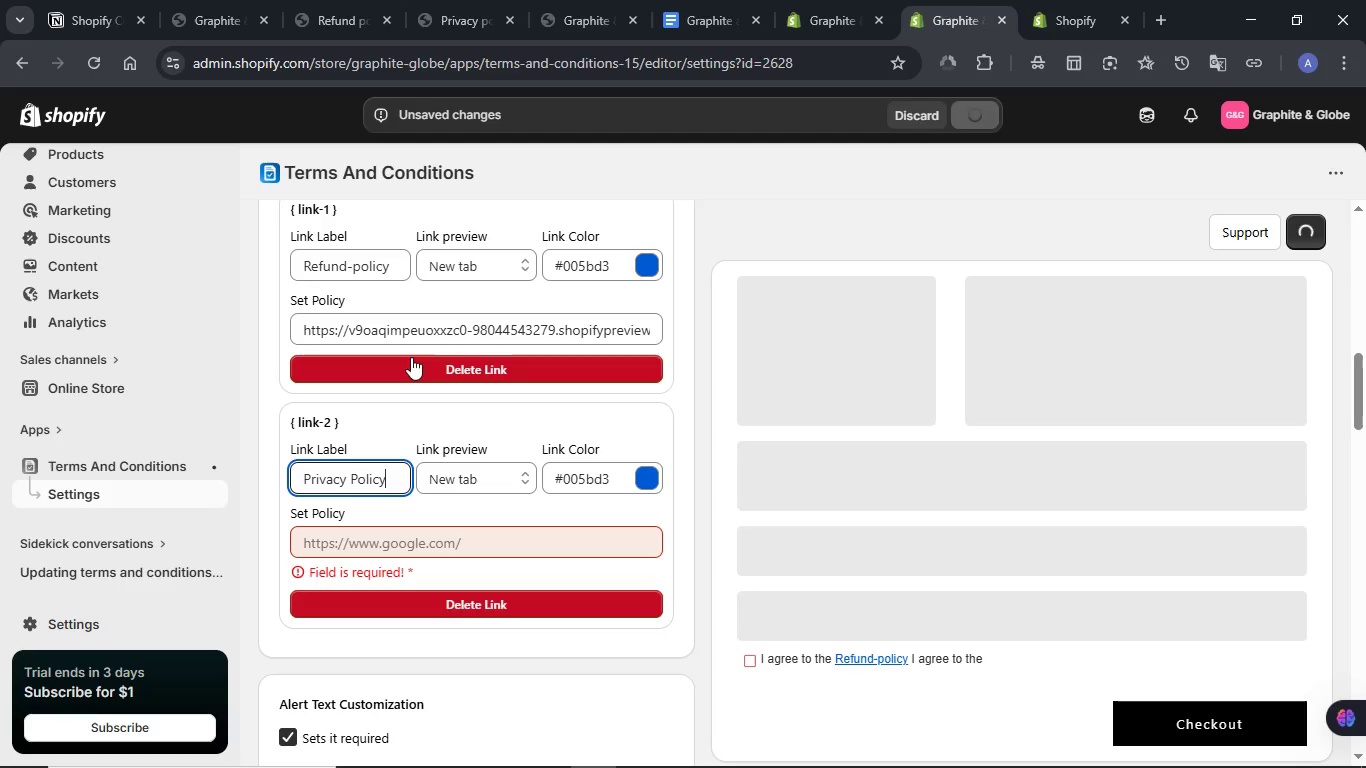 
hold_key(key=V, duration=13.61)
 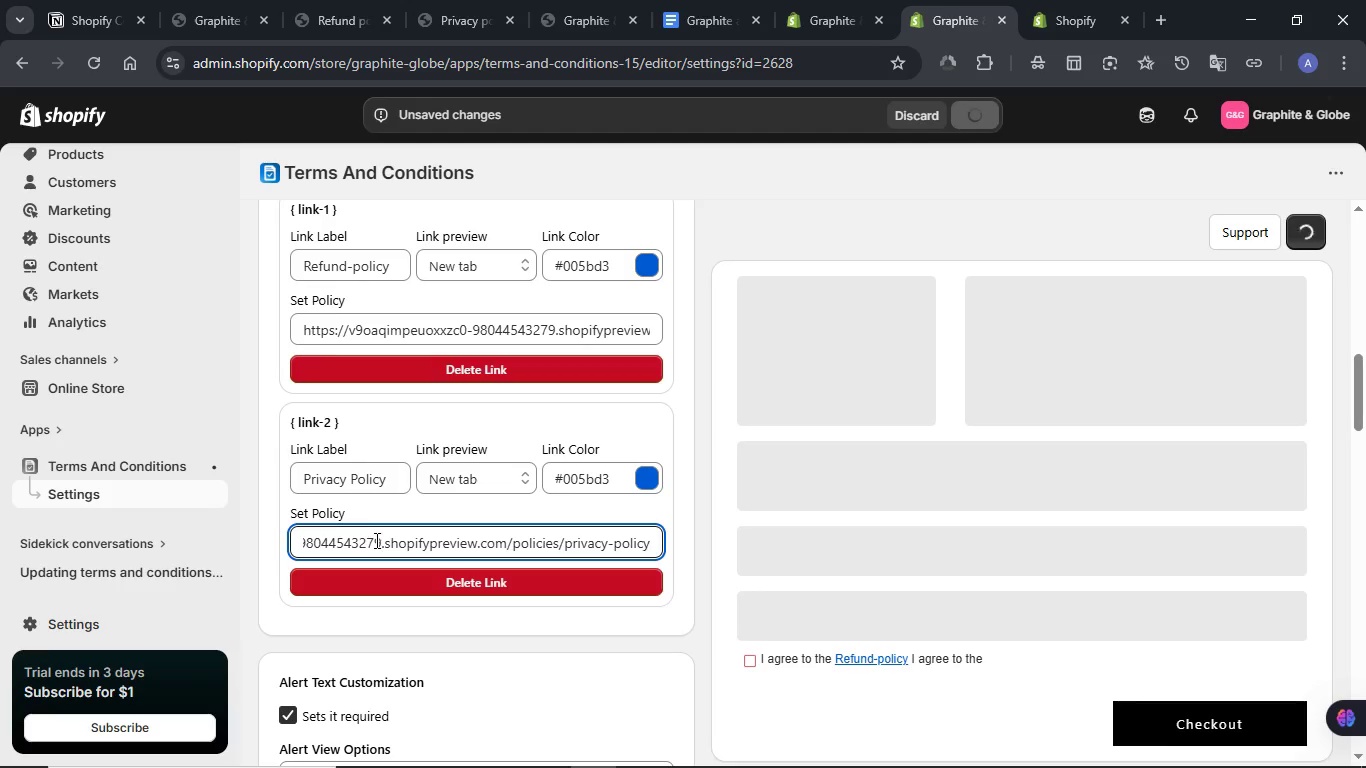 
left_click([426, 540])
 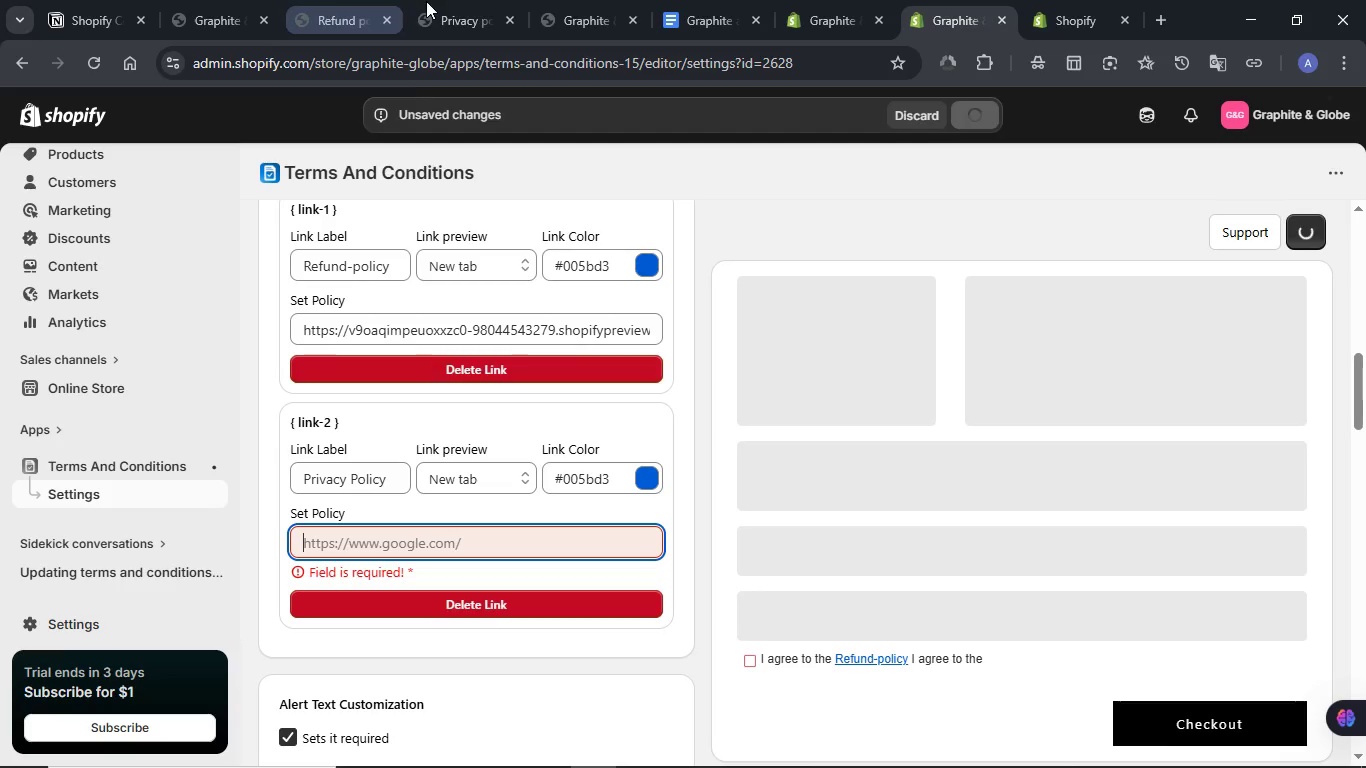 
left_click([453, 1])
 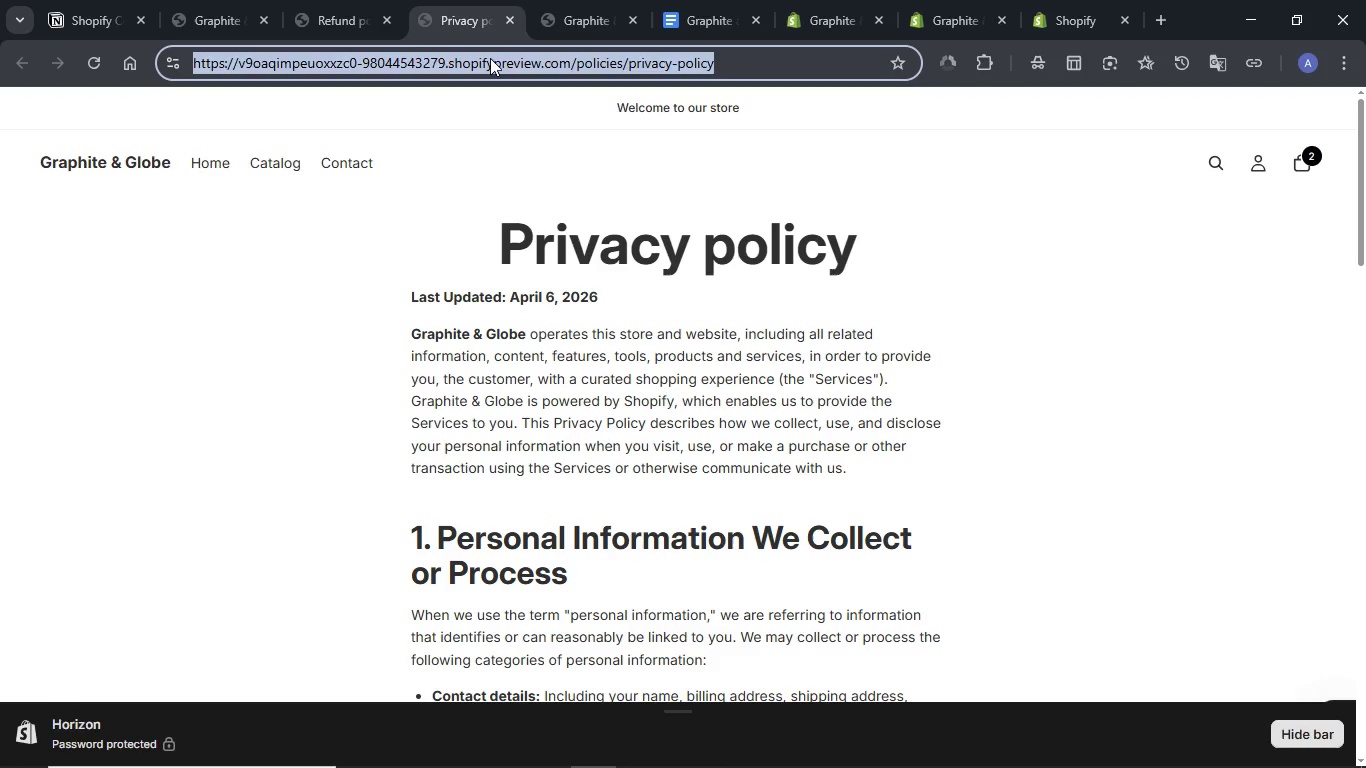 
left_click([490, 57])
 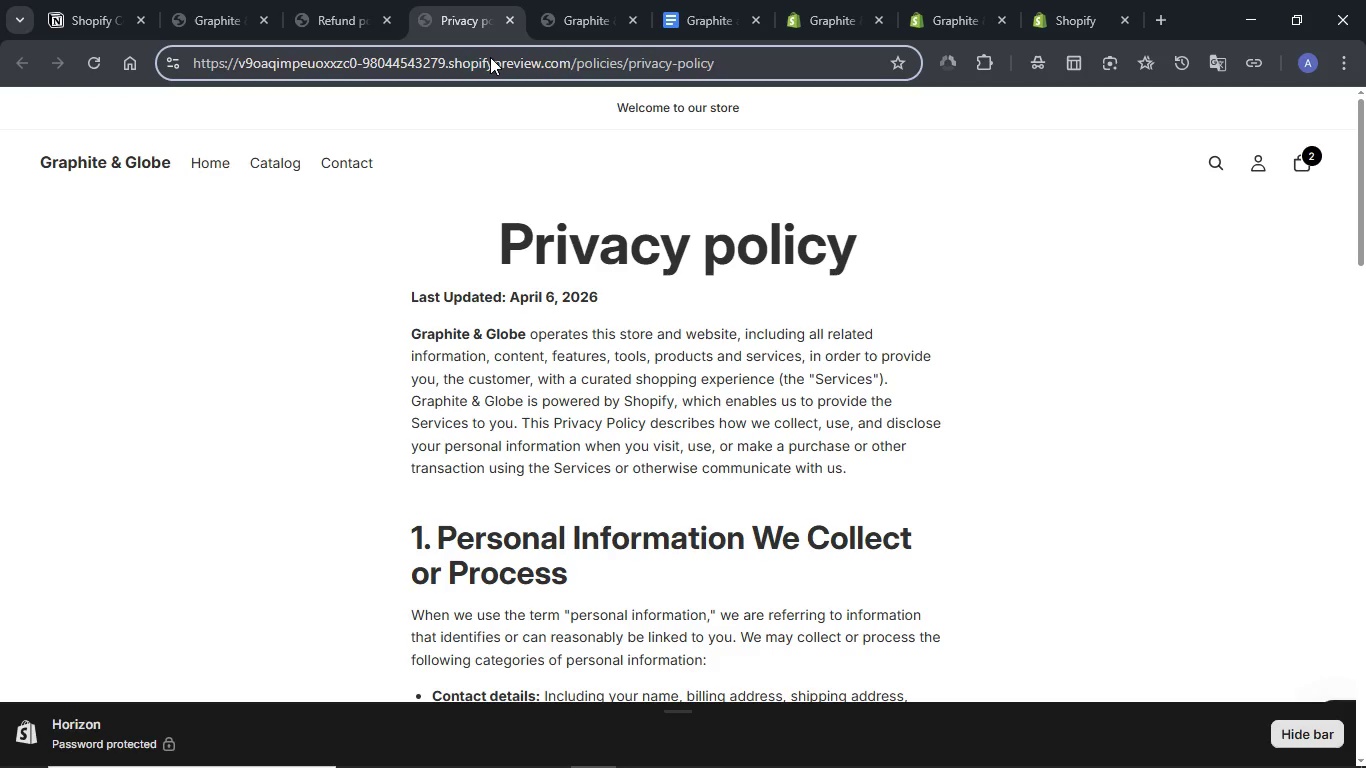 
key(Control+A)
 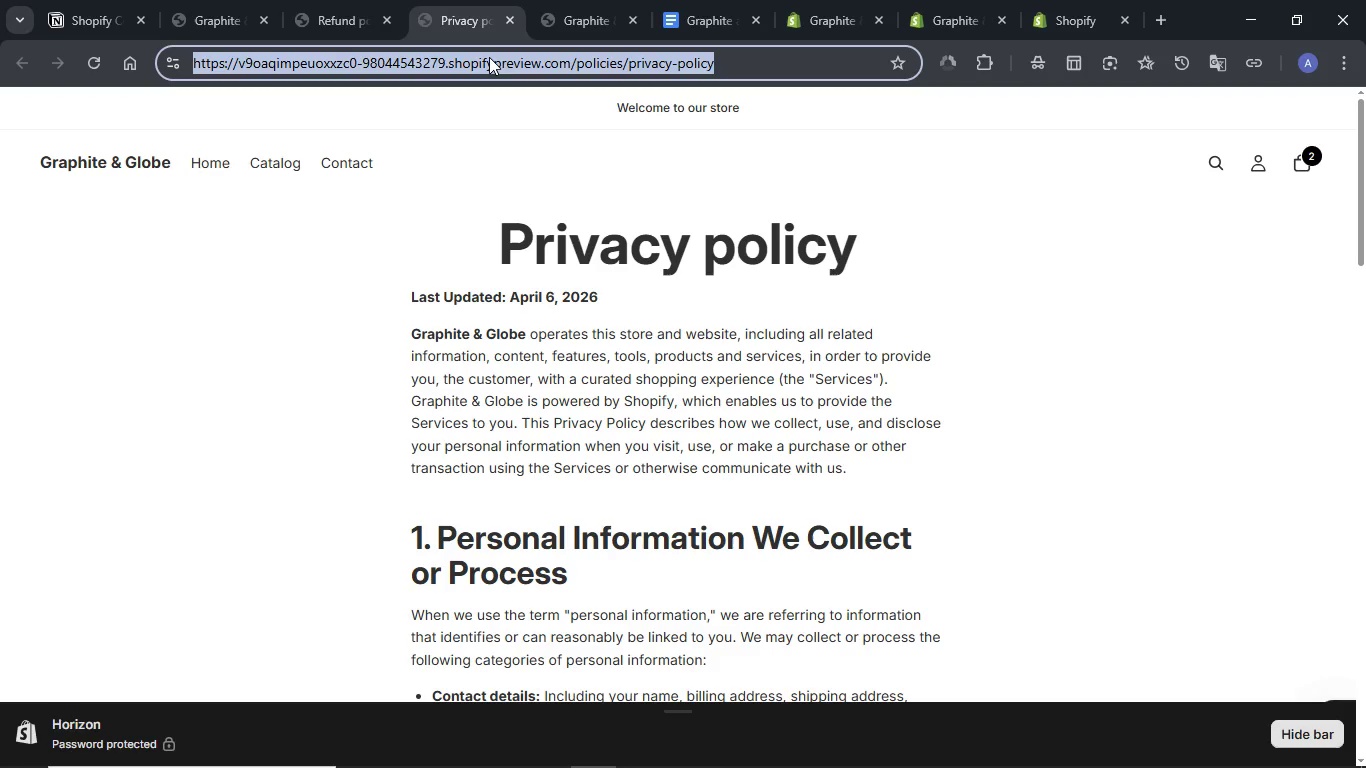 
hold_key(key=ControlLeft, duration=0.77)
 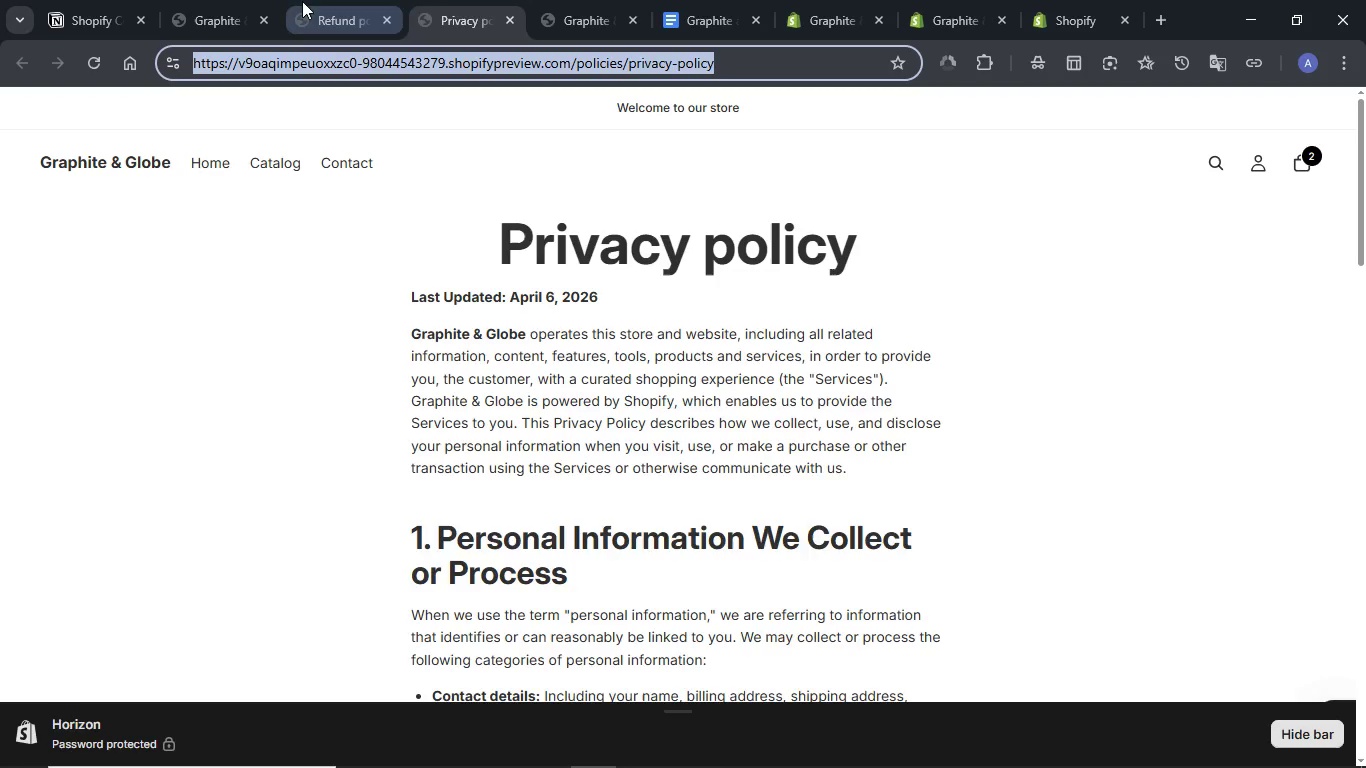 
hold_key(key=C, duration=0.31)
 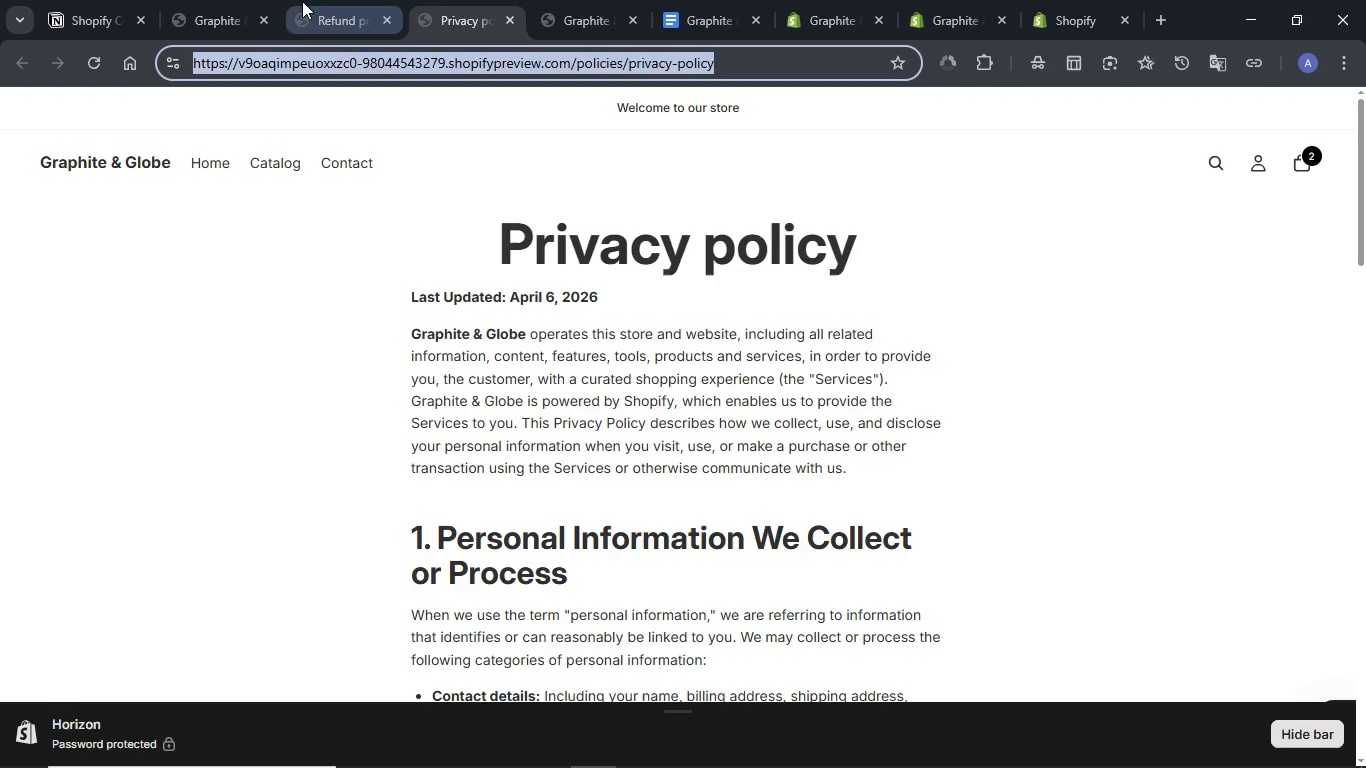 
left_click([311, 1])
 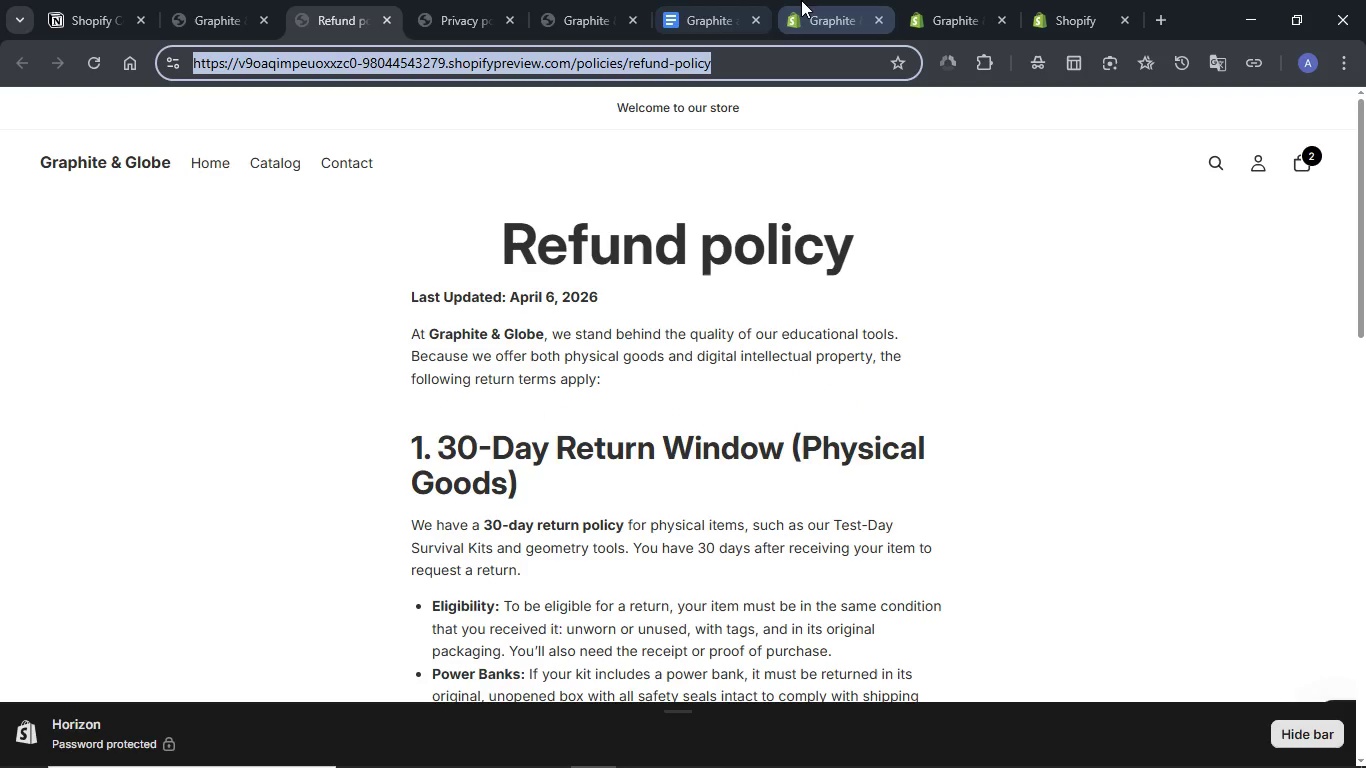 
left_click([801, 0])
 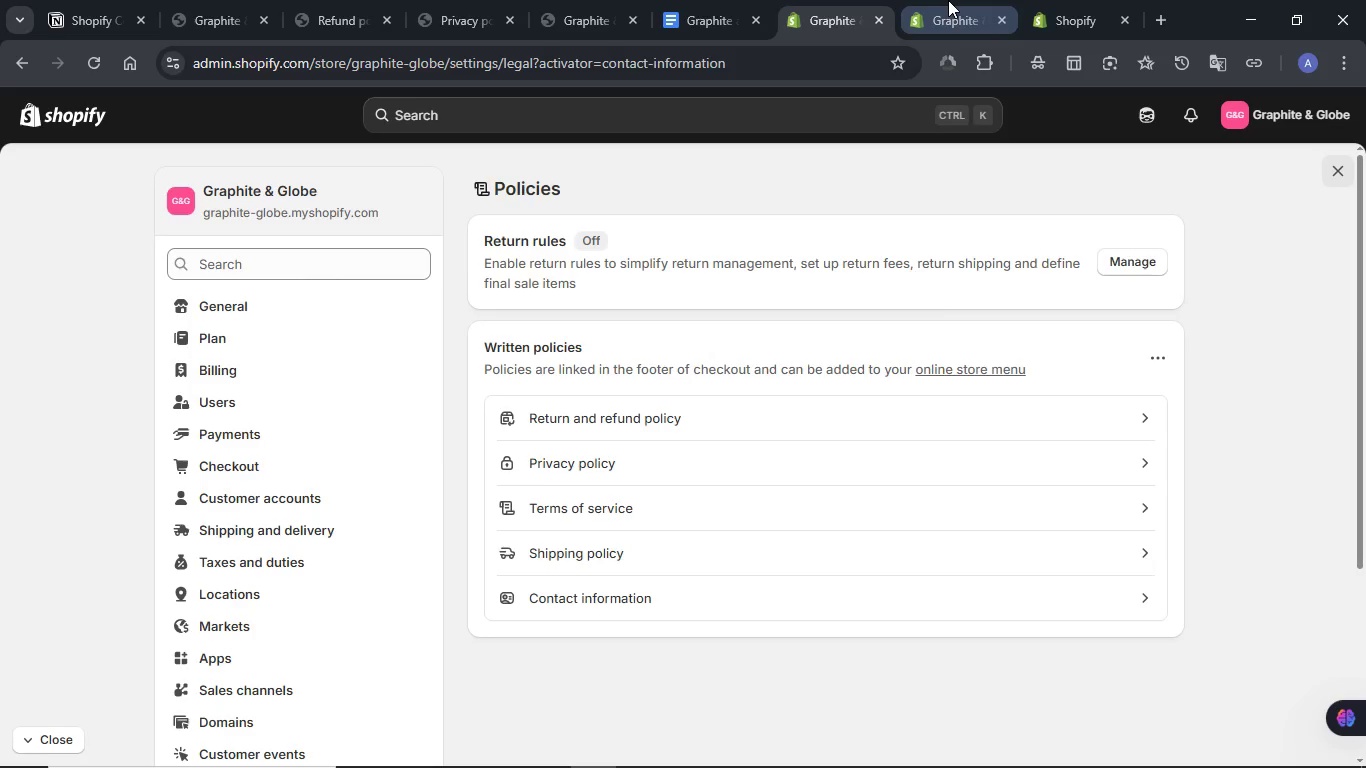 
left_click([948, 0])
 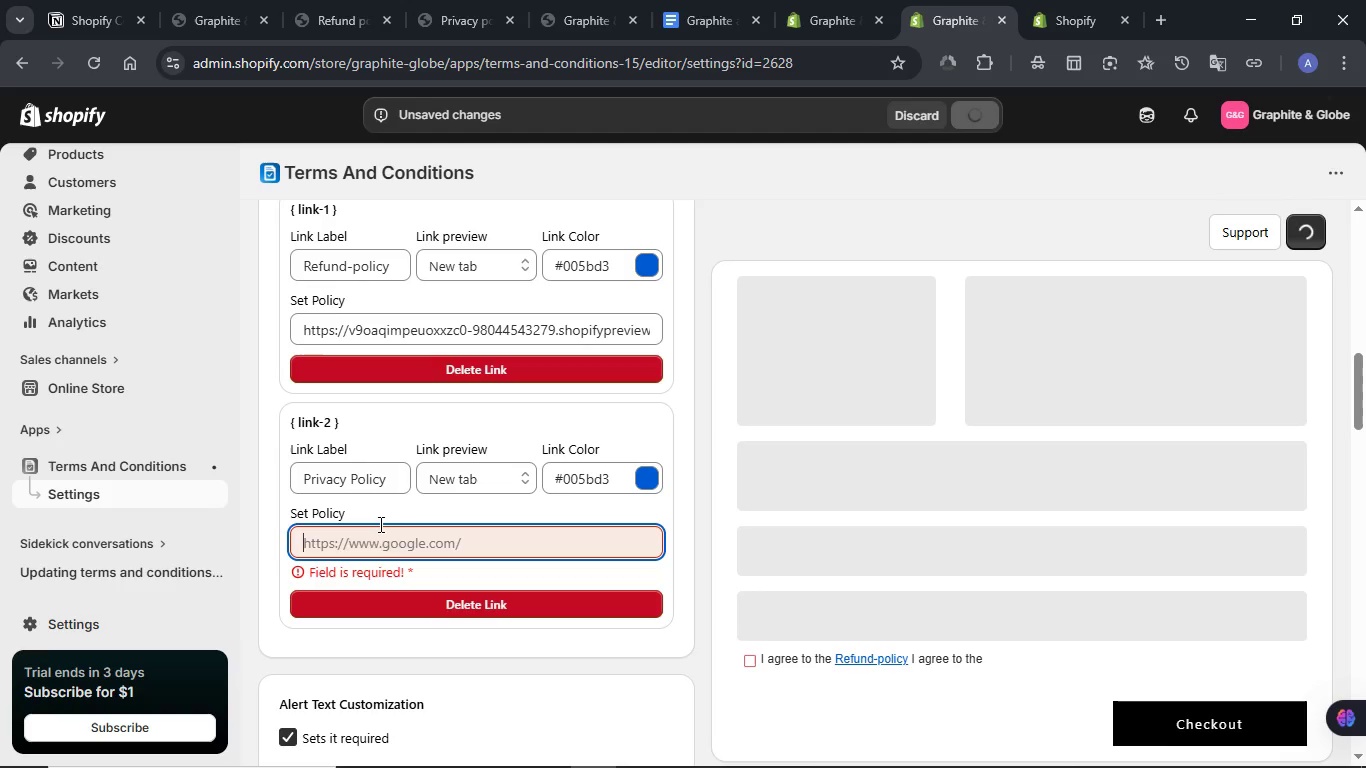 
left_click([379, 522])
 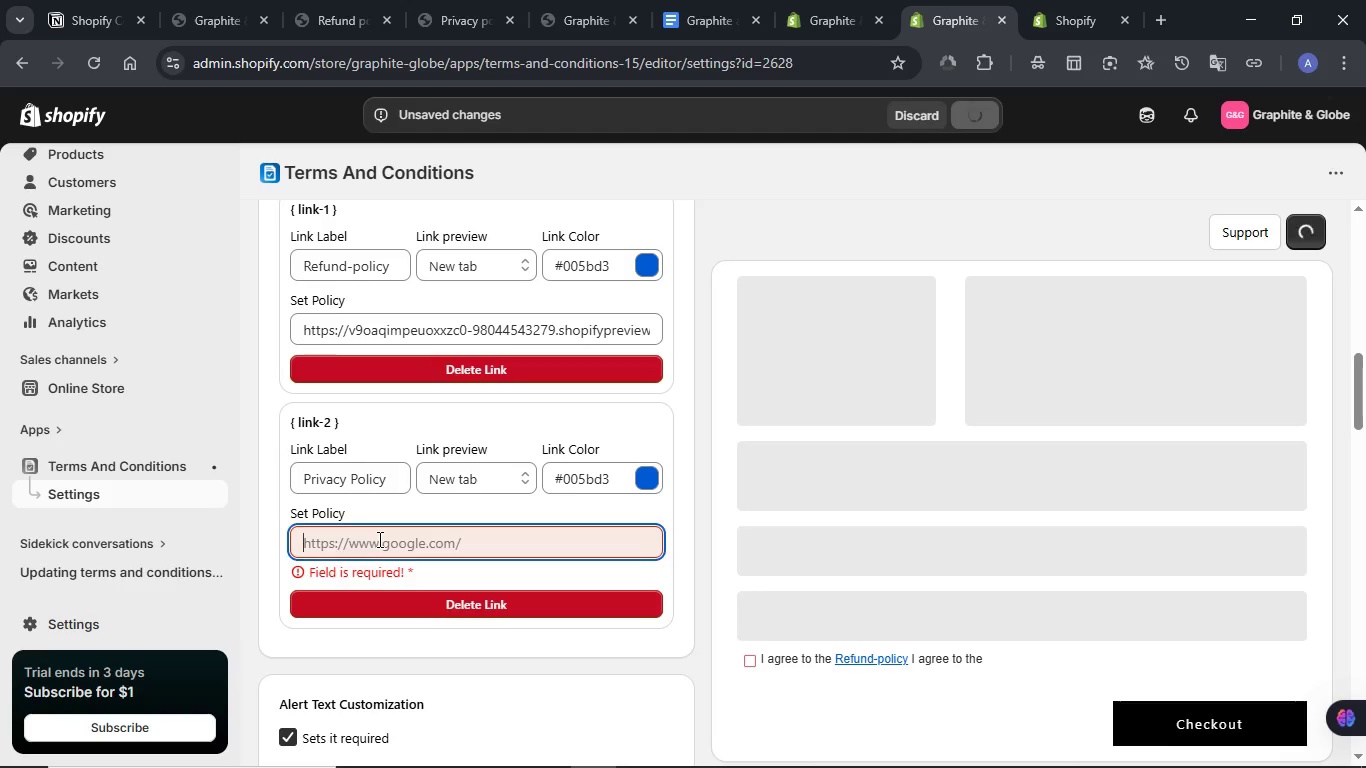 
left_click([378, 539])
 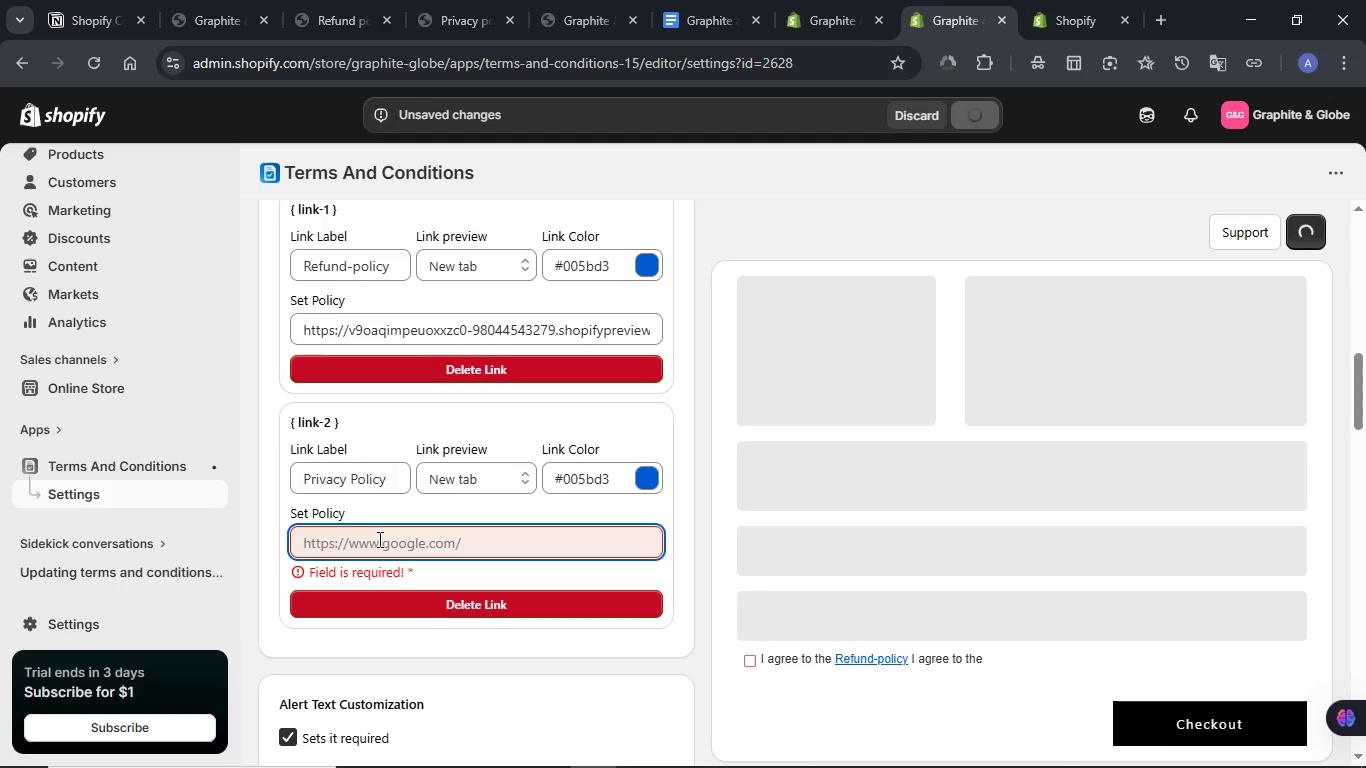 
hold_key(key=ControlLeft, duration=0.66)
 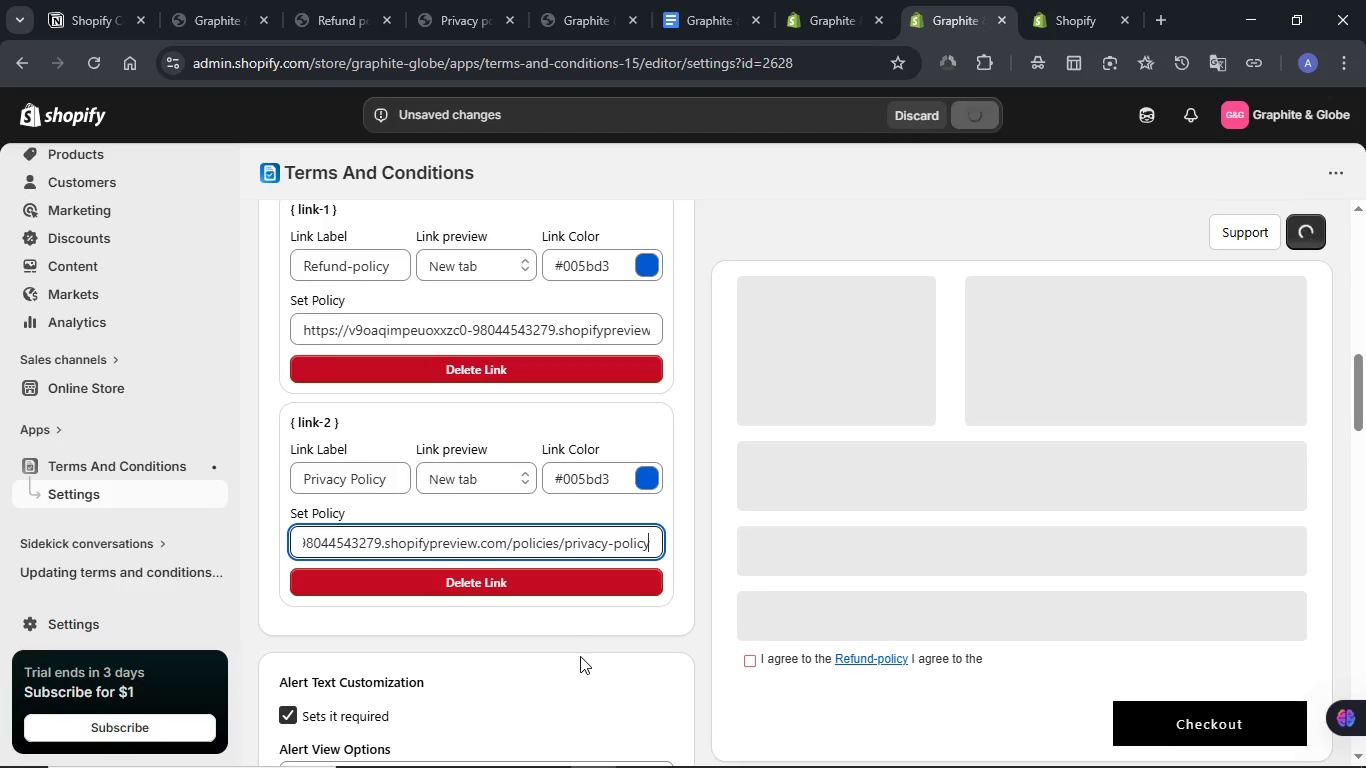 
scroll: coordinate [484, 532], scroll_direction: up, amount: 4.0
 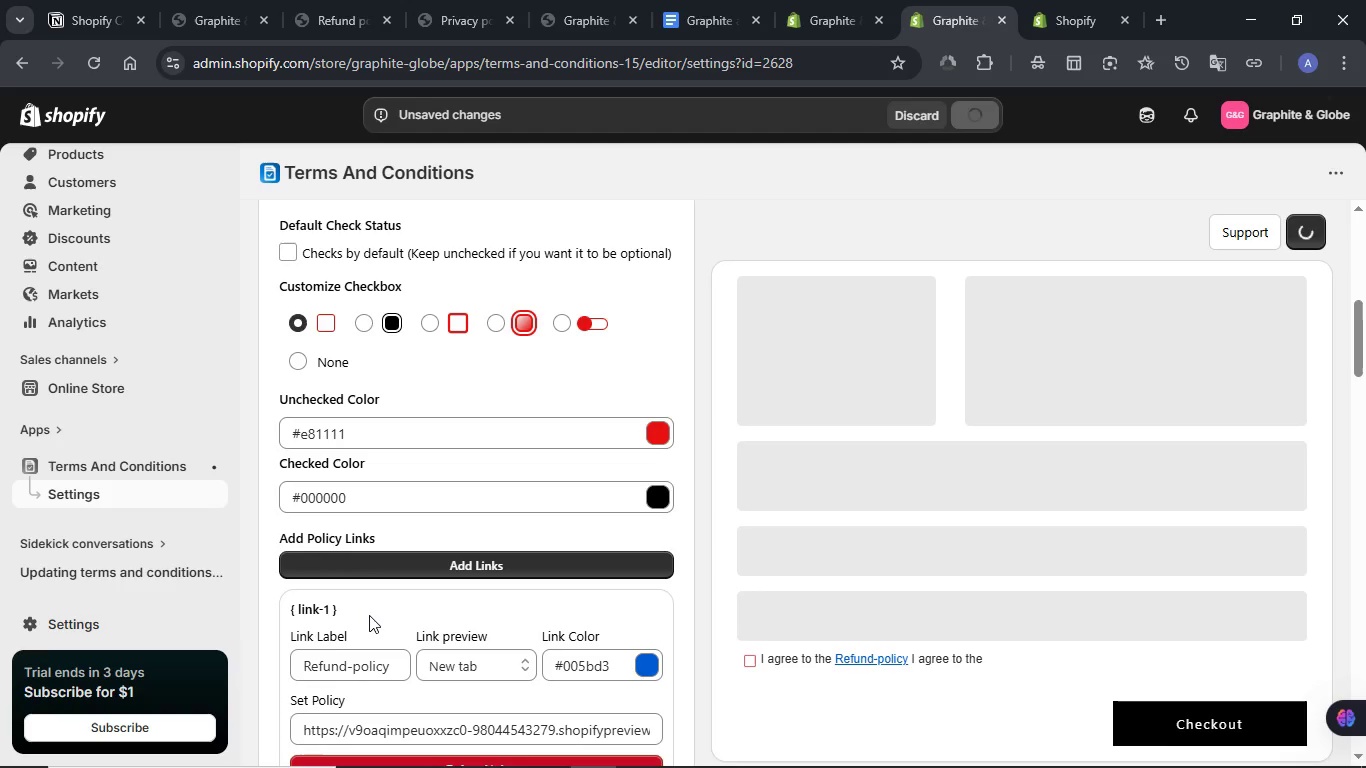 
scroll: coordinate [369, 615], scroll_direction: down, amount: 2.0
 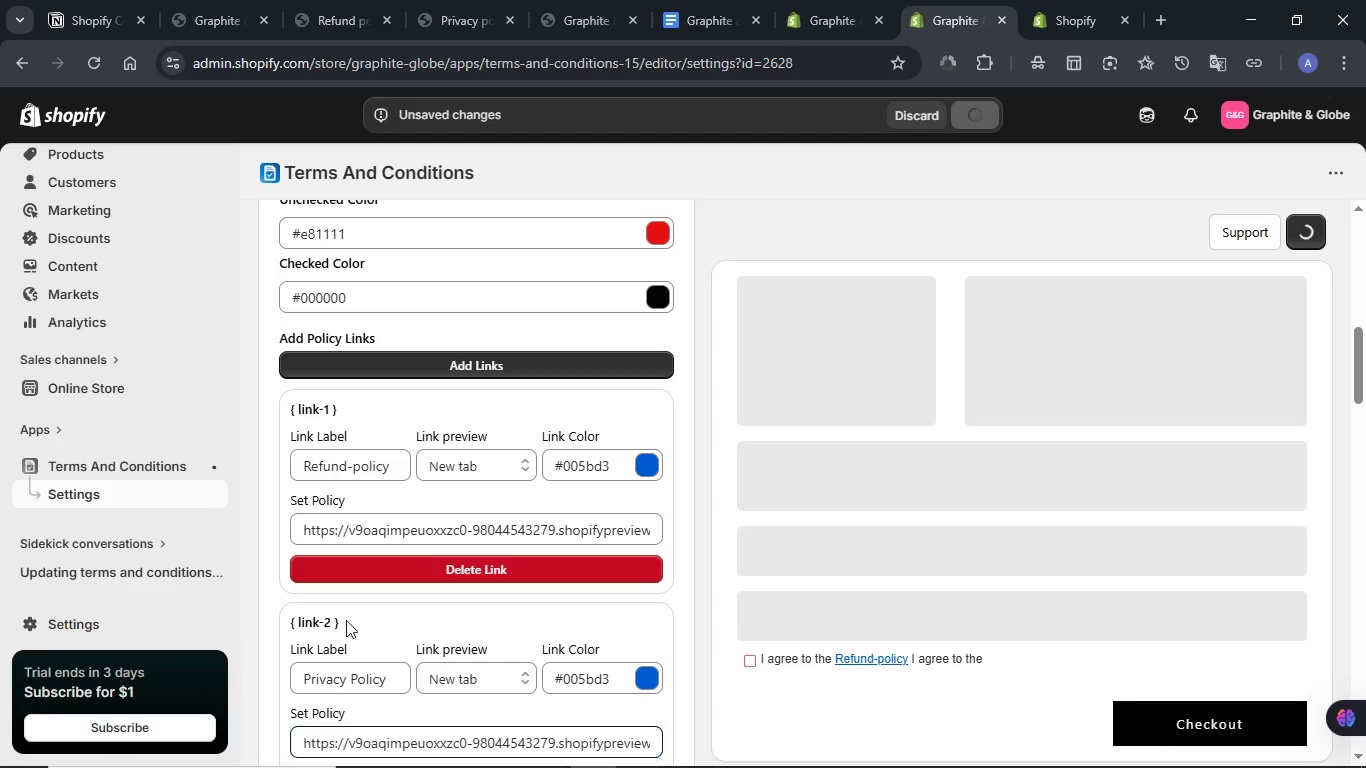 
left_click_drag(start_coordinate=[353, 619], to_coordinate=[288, 622])
 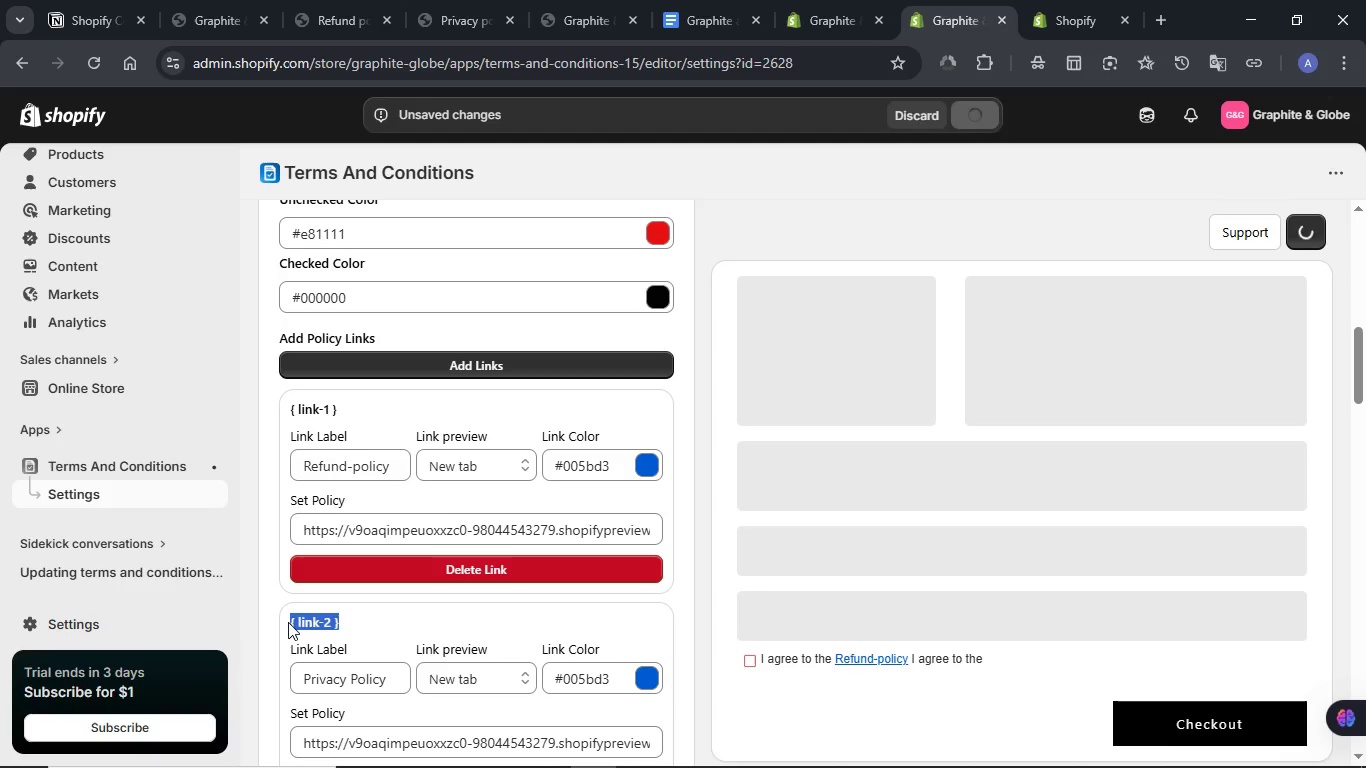 
key(Control+C)
 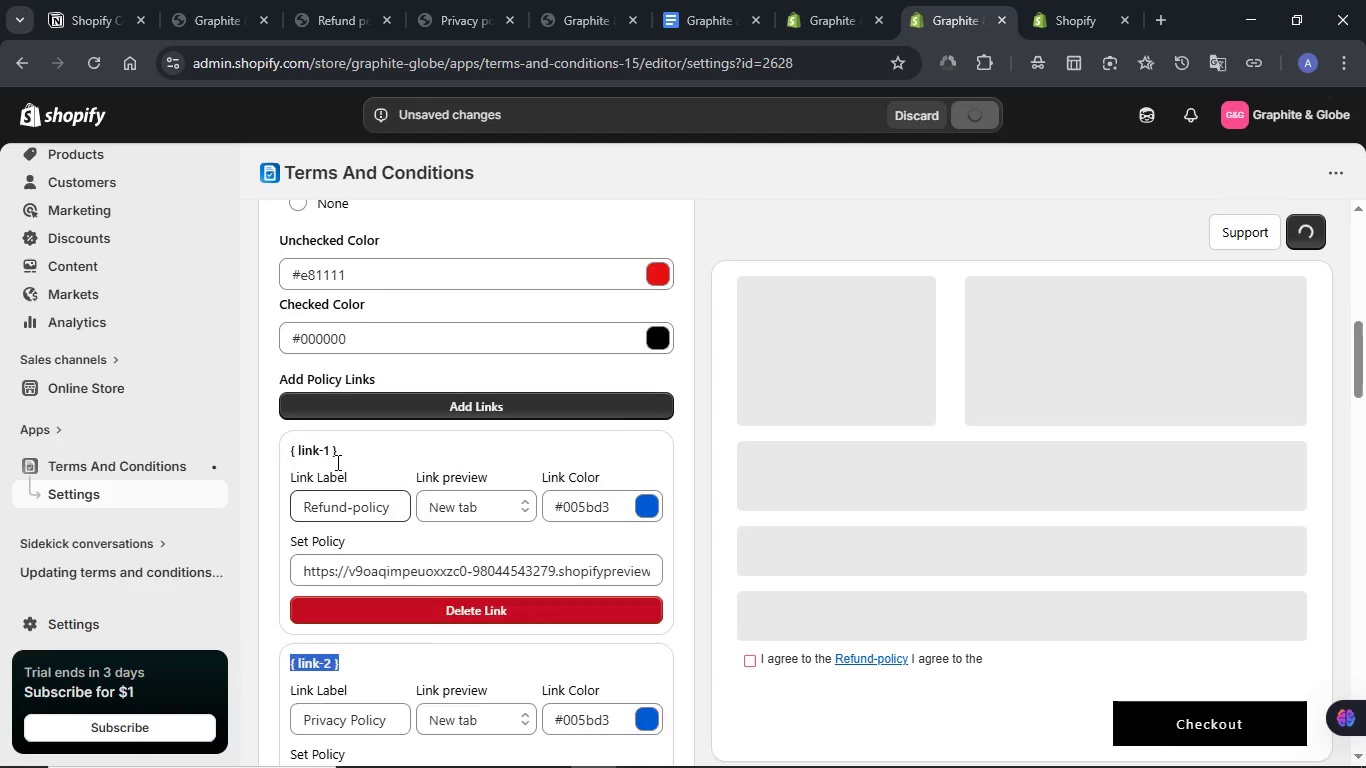 
scroll: coordinate [358, 476], scroll_direction: up, amount: 7.0
 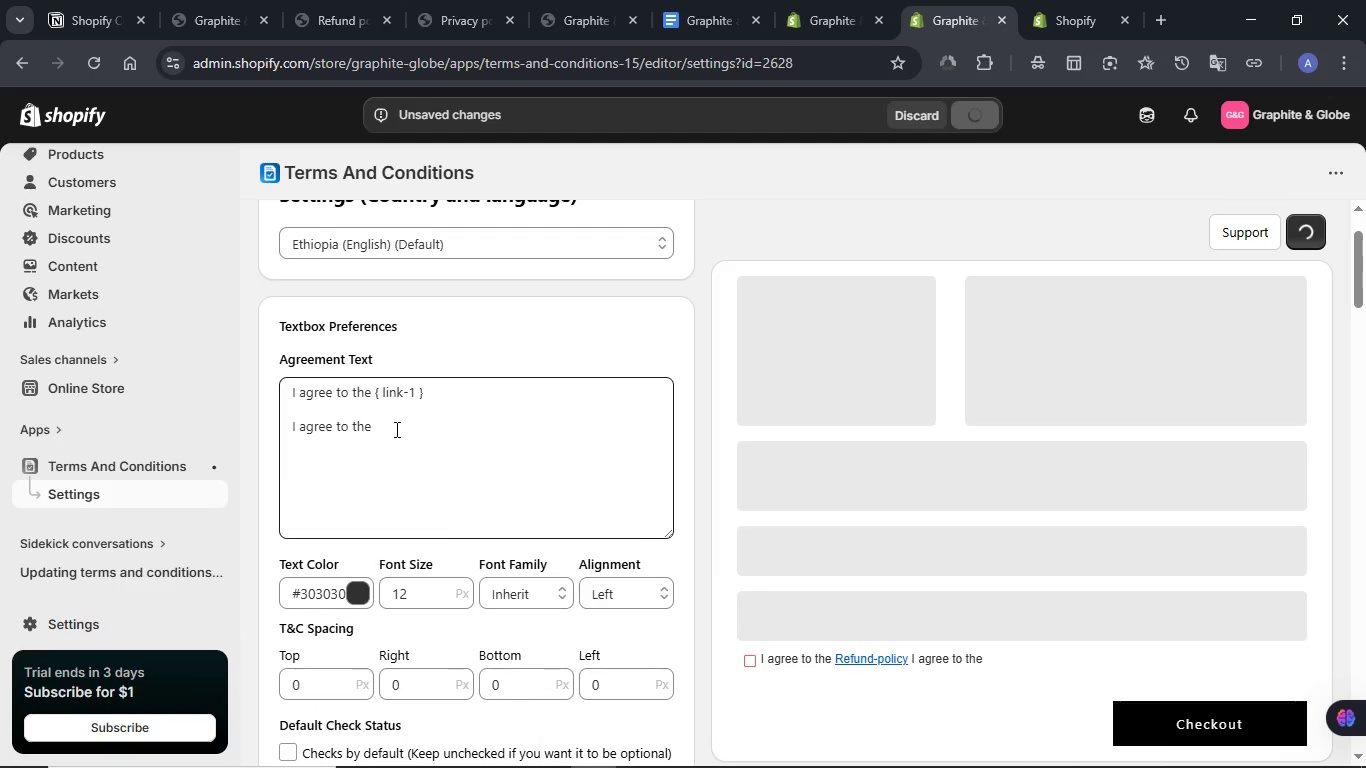 
left_click([395, 429])
 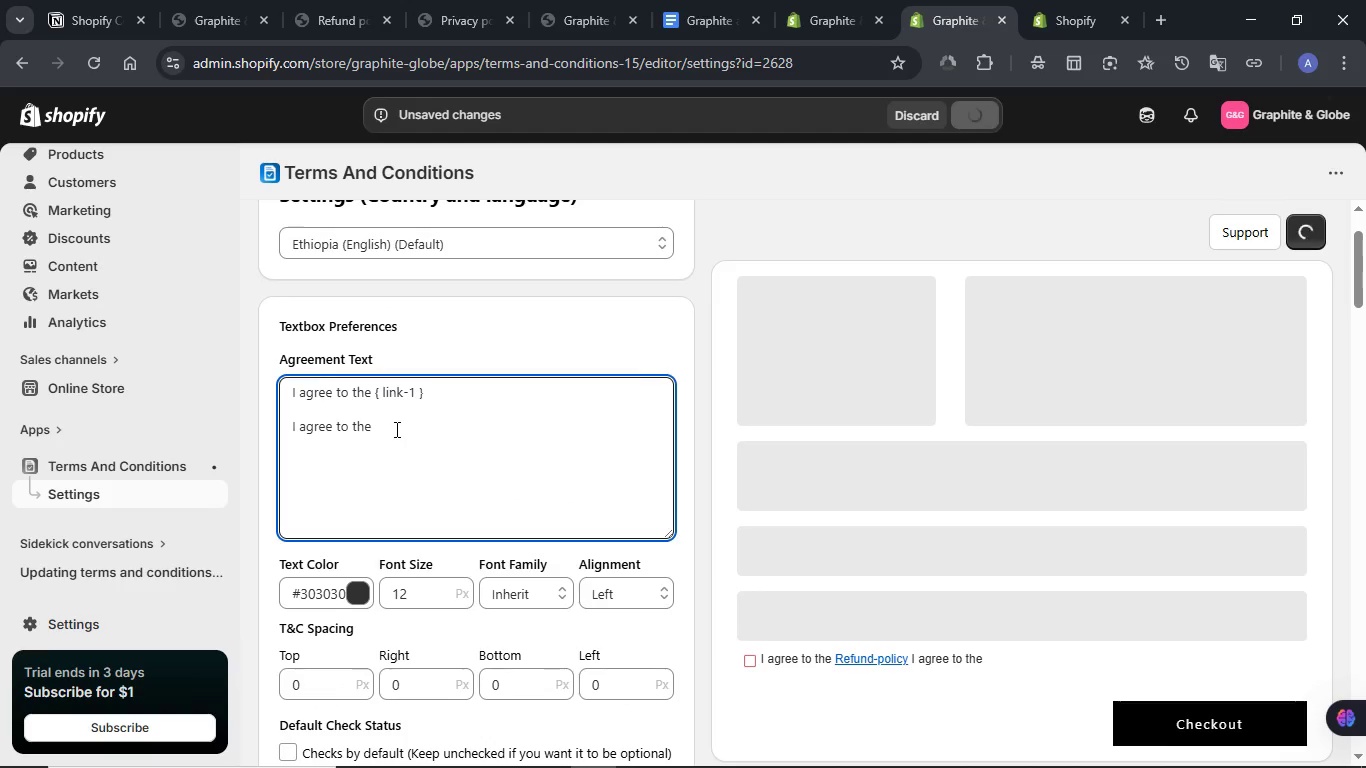 
key(Space)
 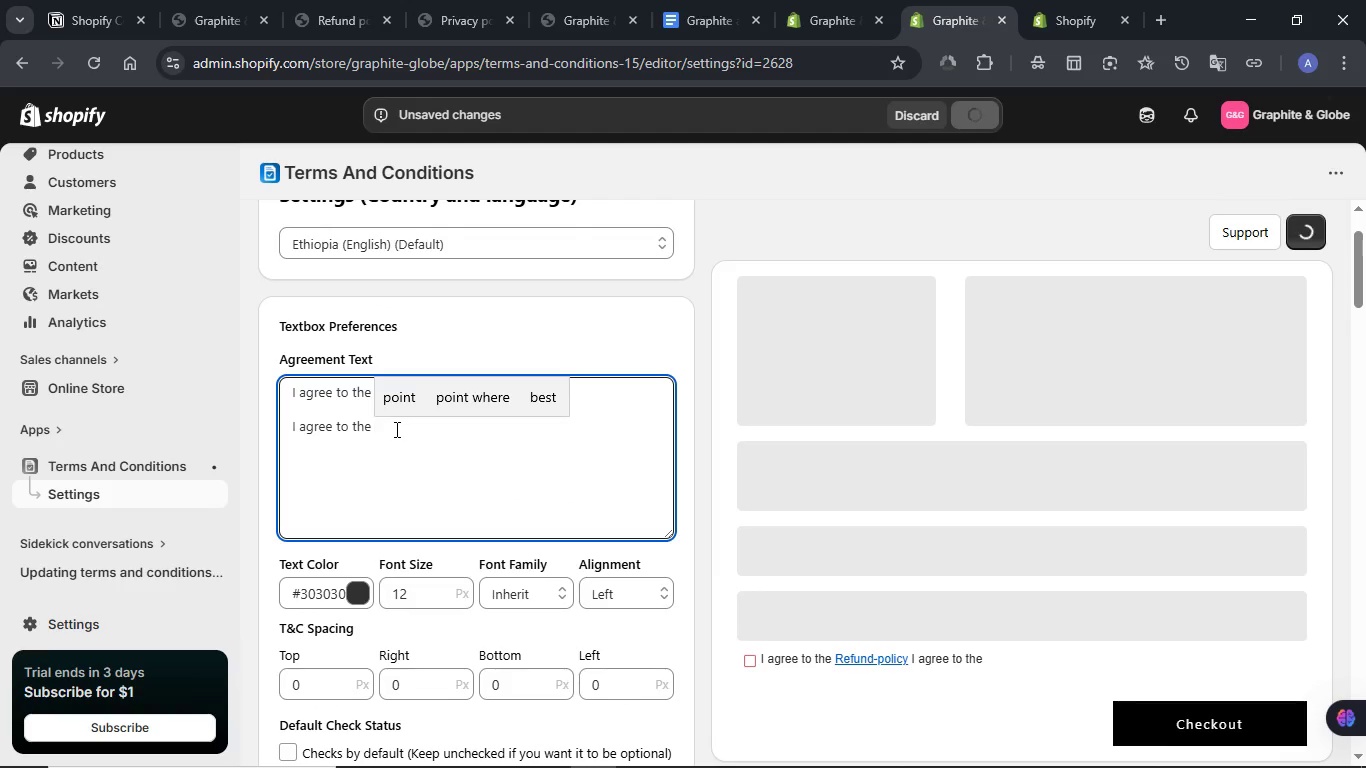 
key(Control+V)
 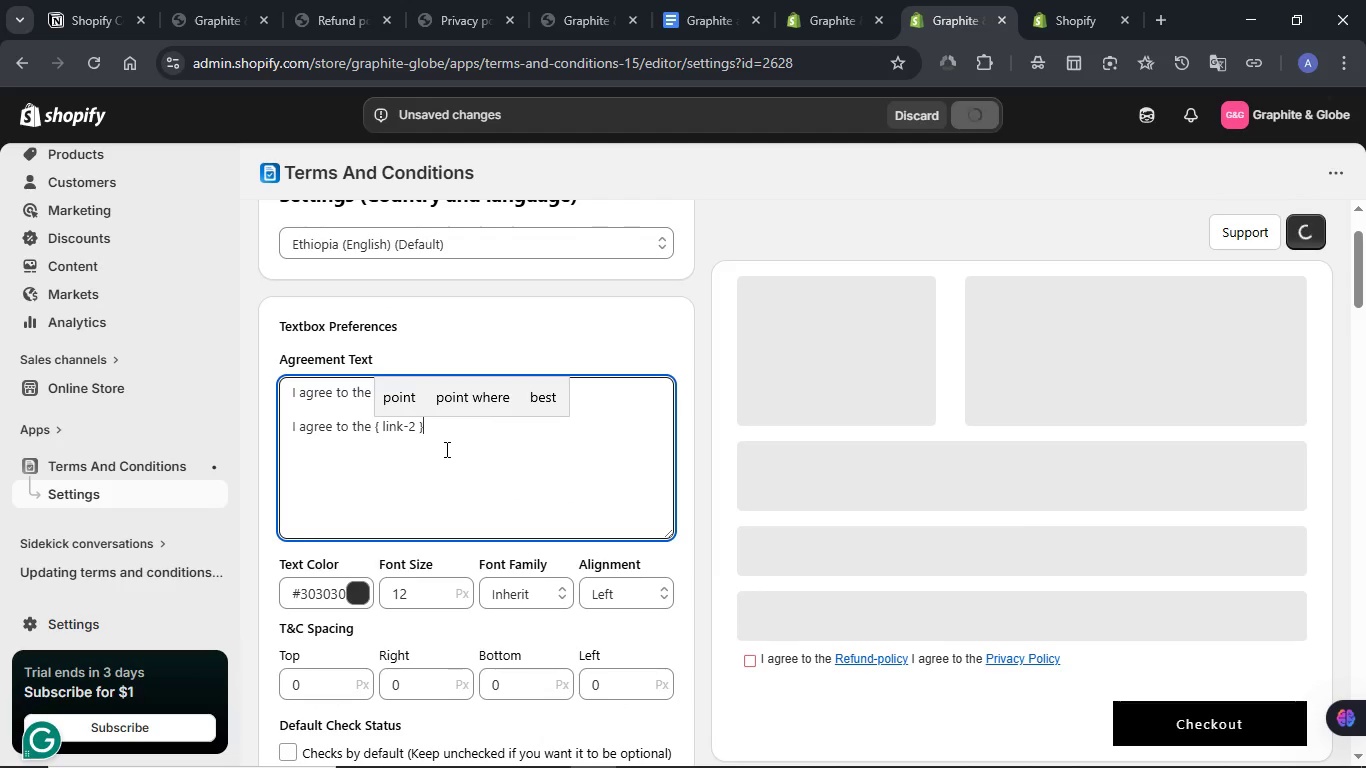 
left_click([446, 464])
 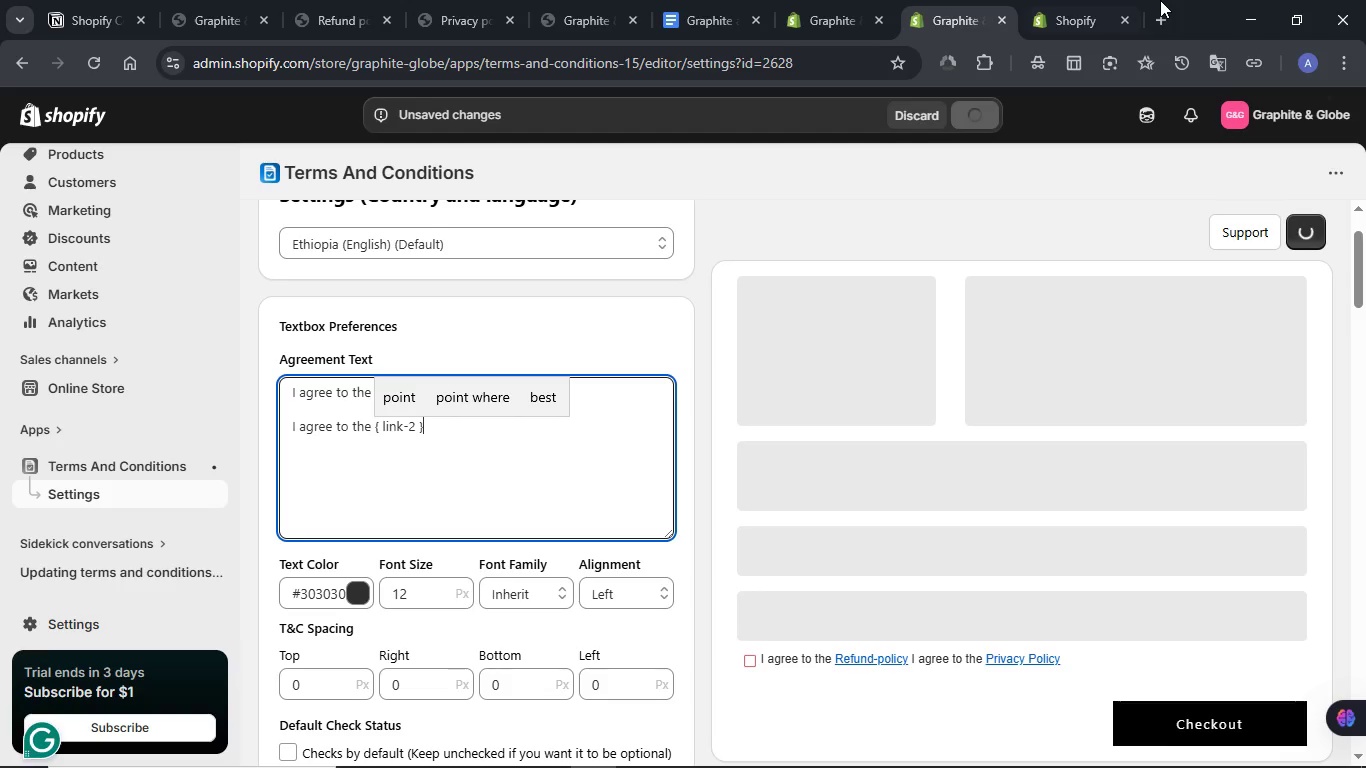 
left_click([1166, 17])
 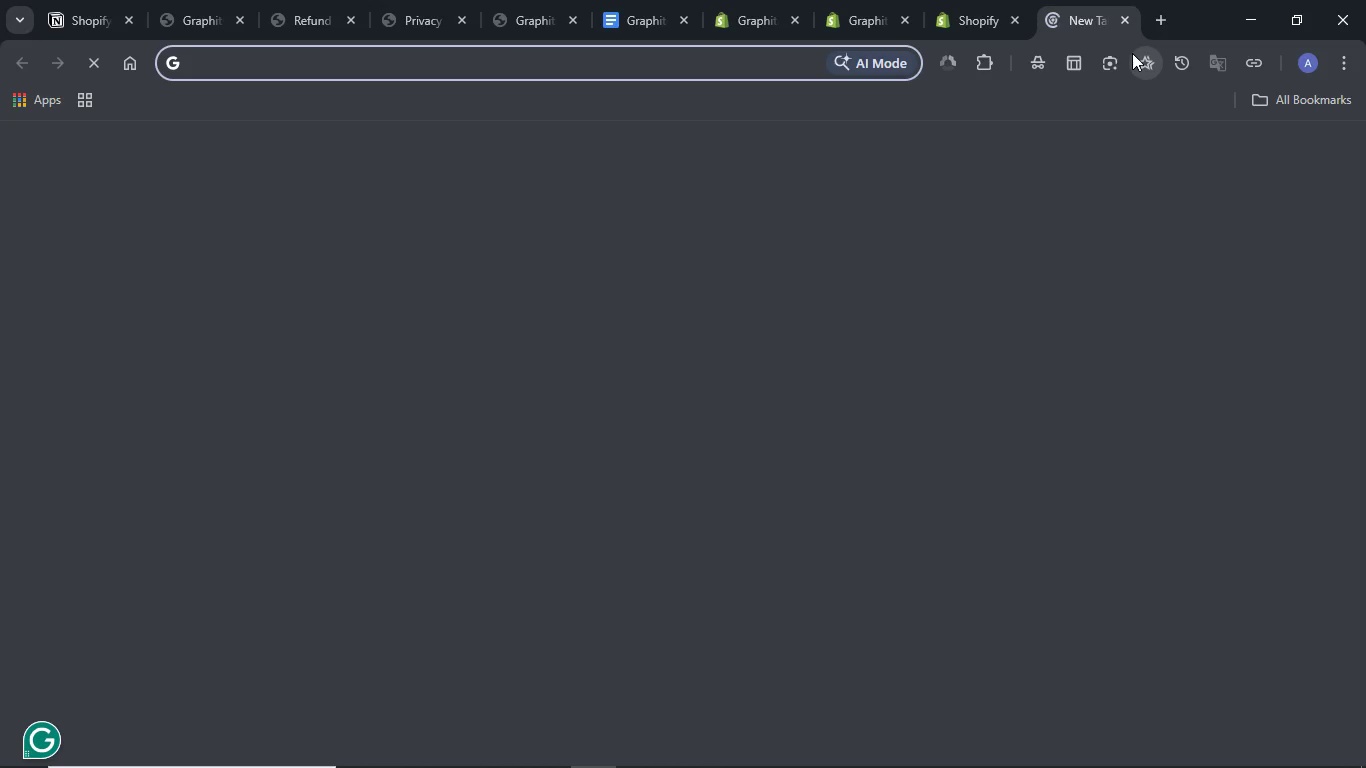 
type(How to star)
key(Backspace)
key(Backspace)
key(Backspace)
key(Backspace)
type(add a second box on )
 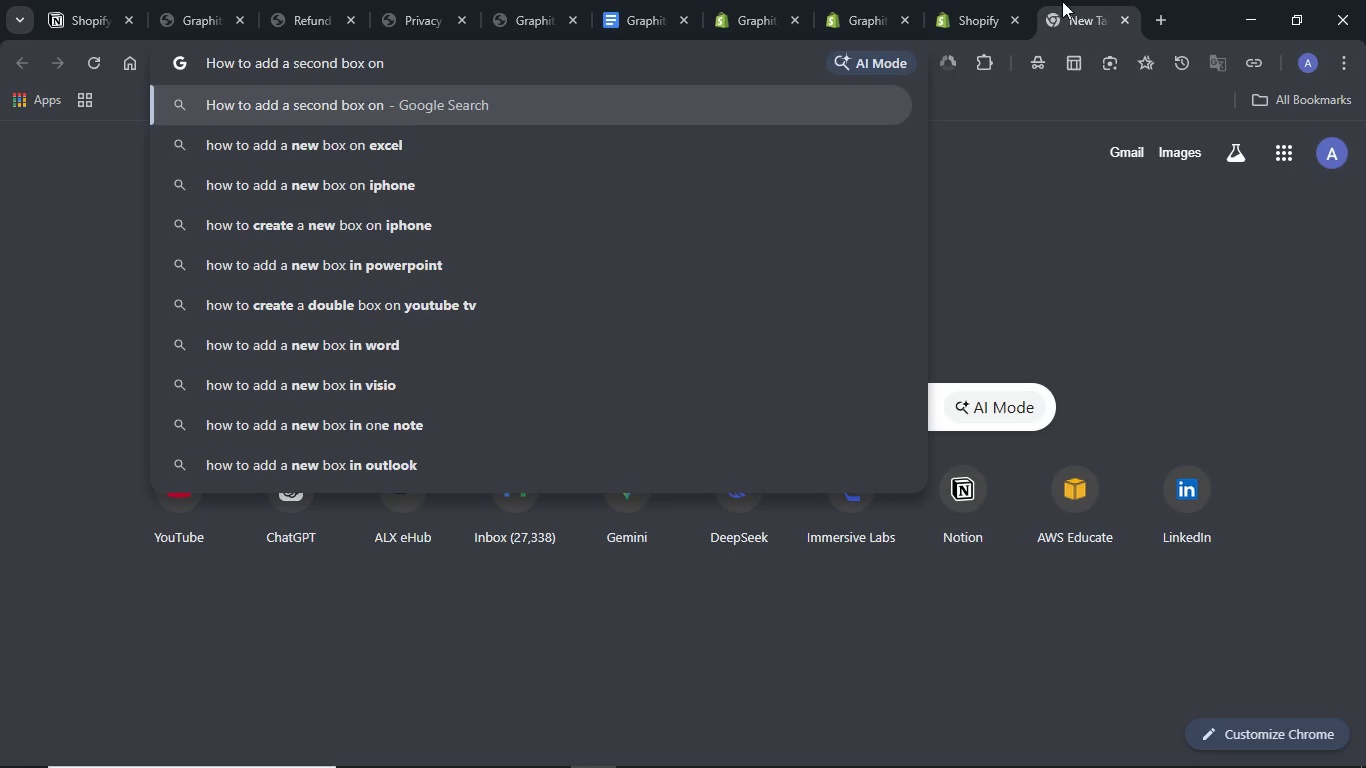 
left_click([966, 0])
 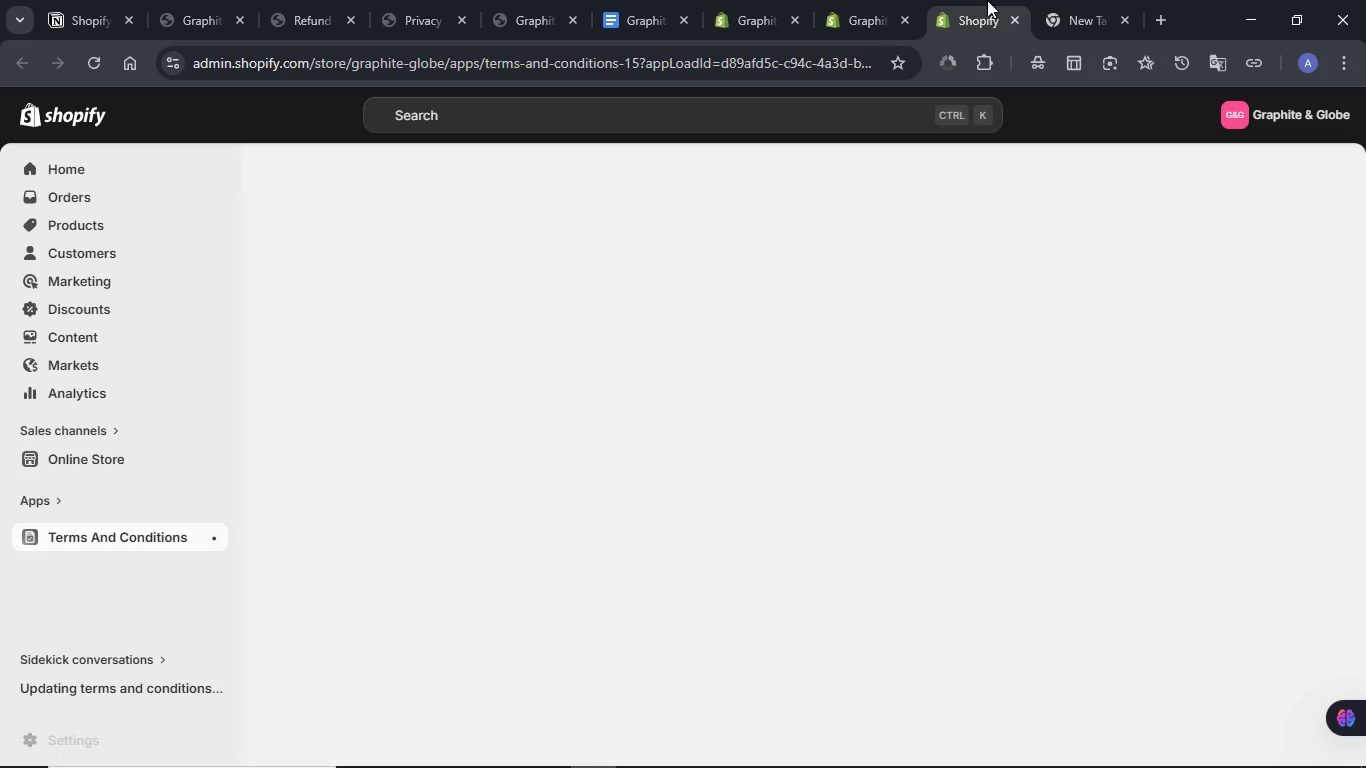 
mouse_move([905, 0])
 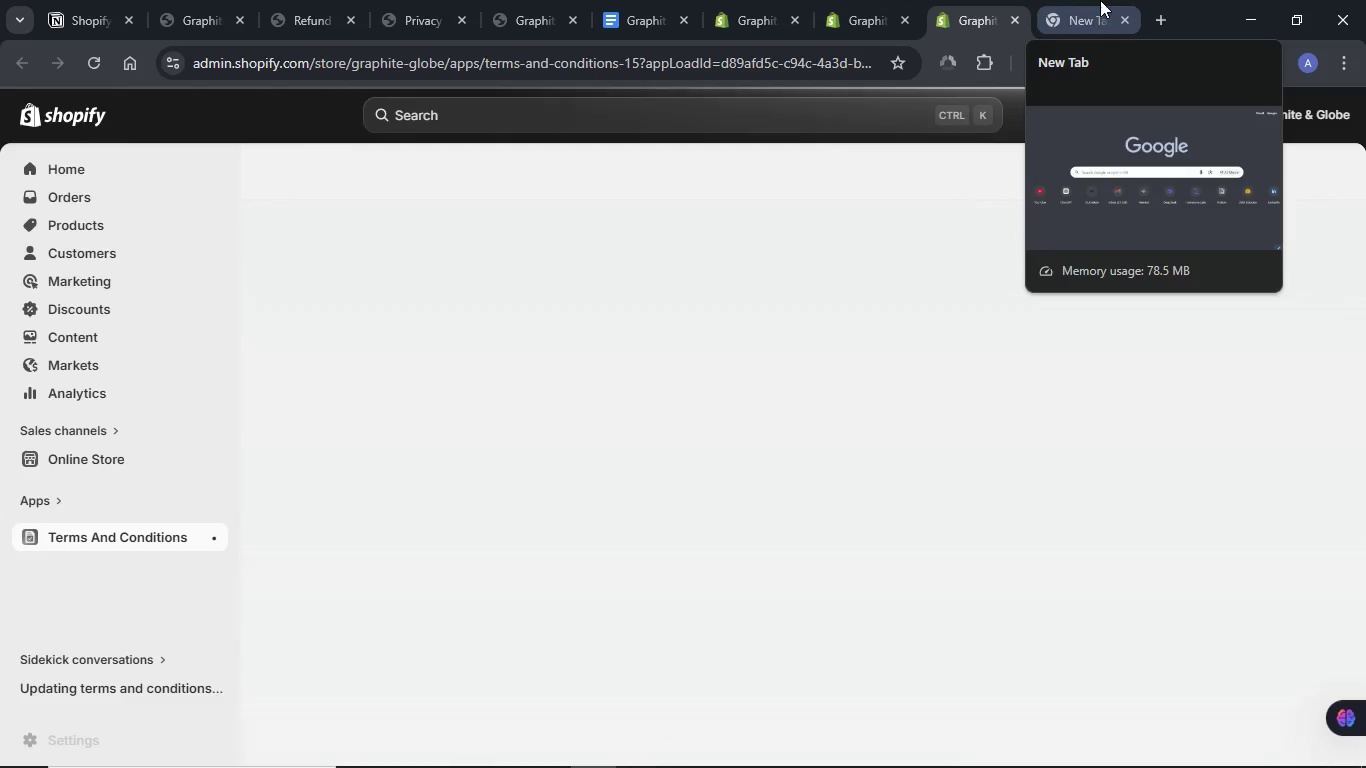 
left_click([1100, 0])
 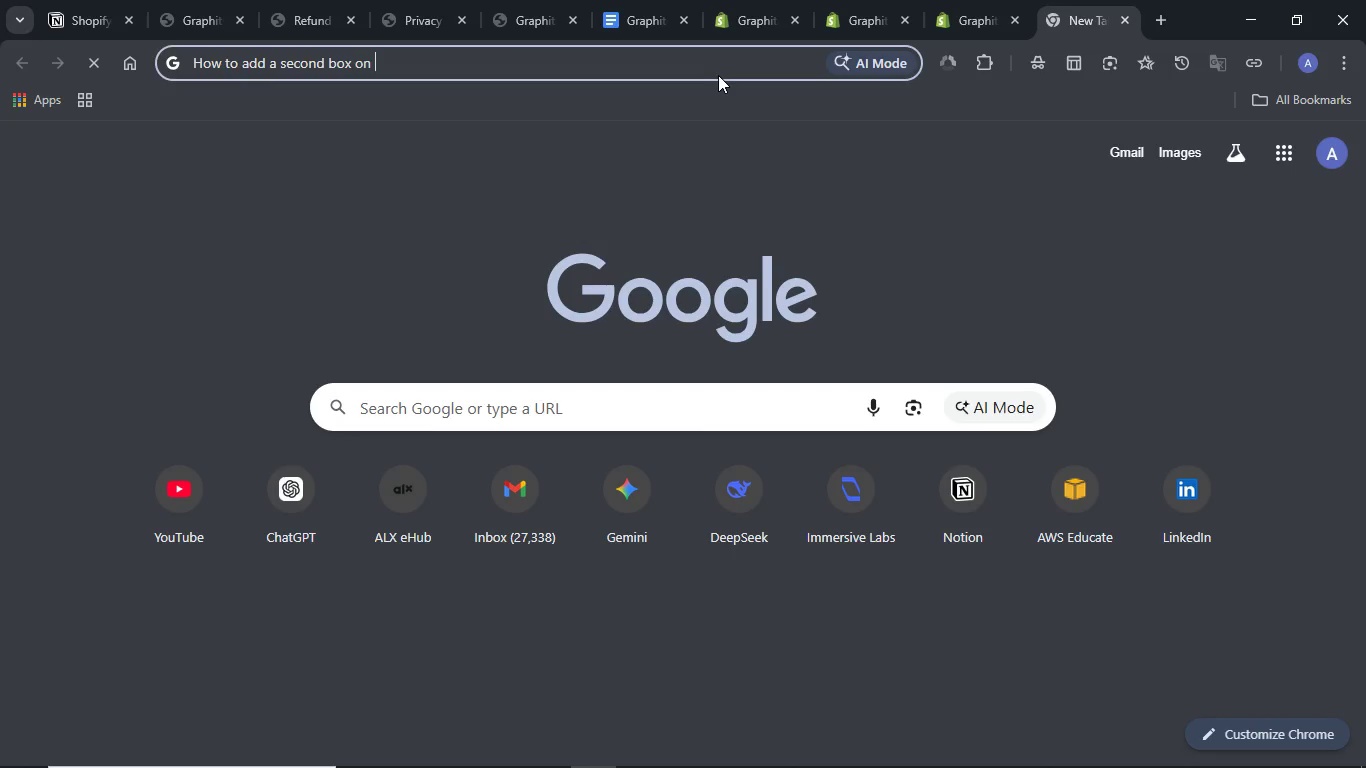 
type(the R ters and conditons app on shopify)
key(NumpadEnter)
 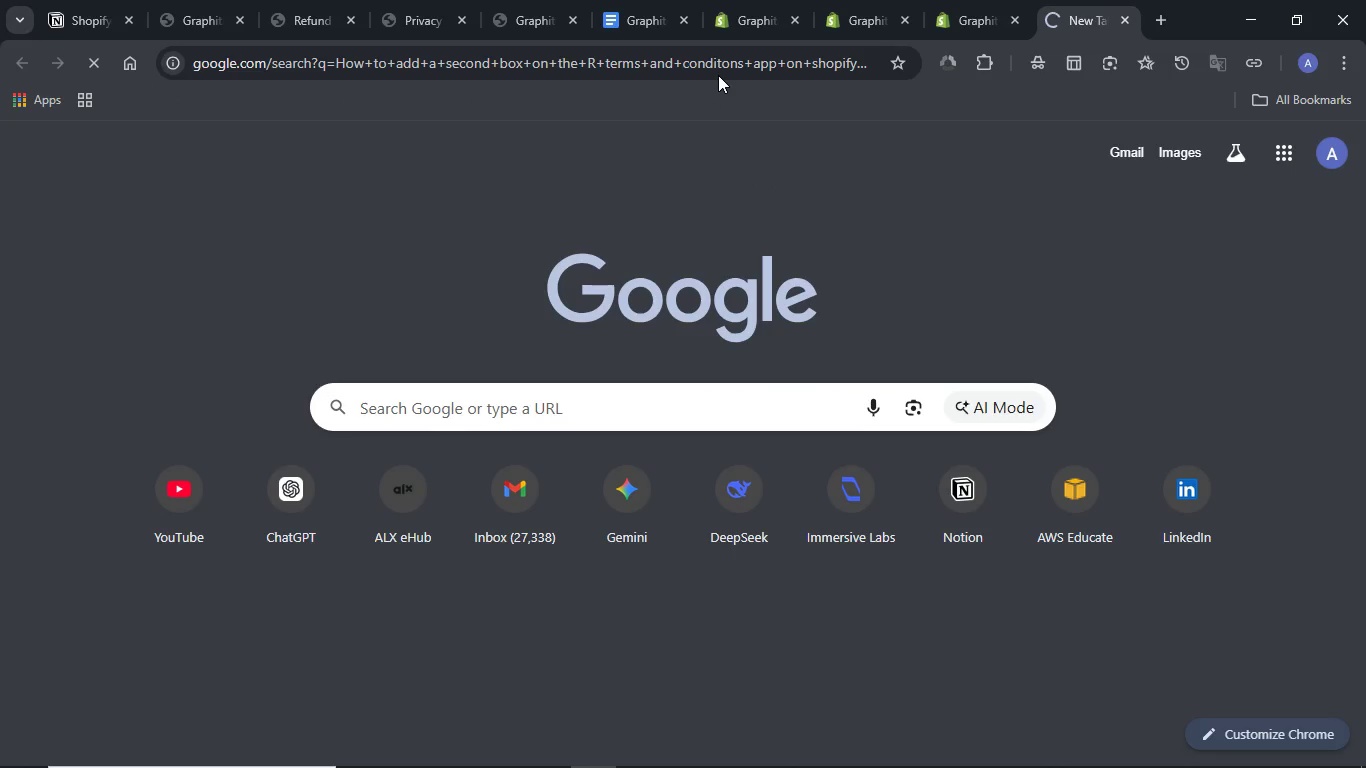 
wait(5.36)
 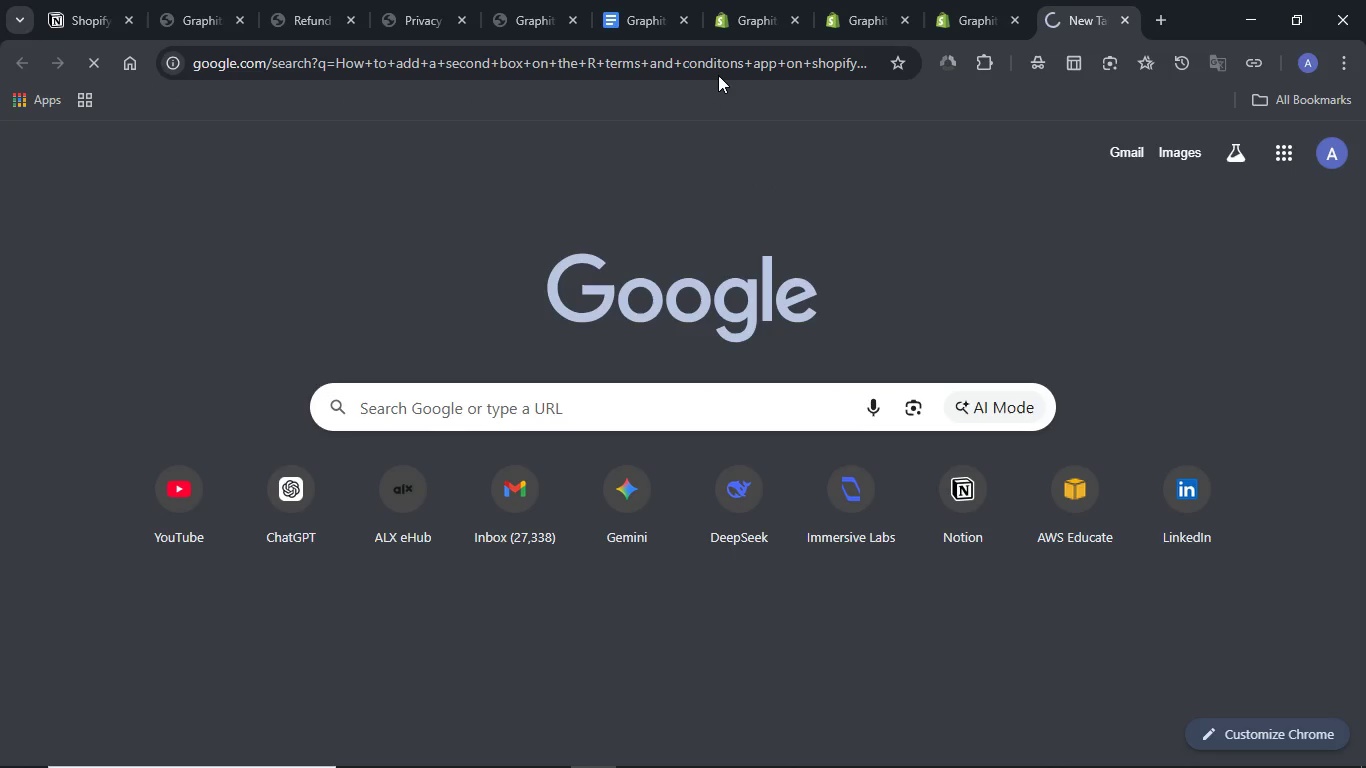 
scroll: coordinate [699, 301], scroll_direction: down, amount: 14.0
 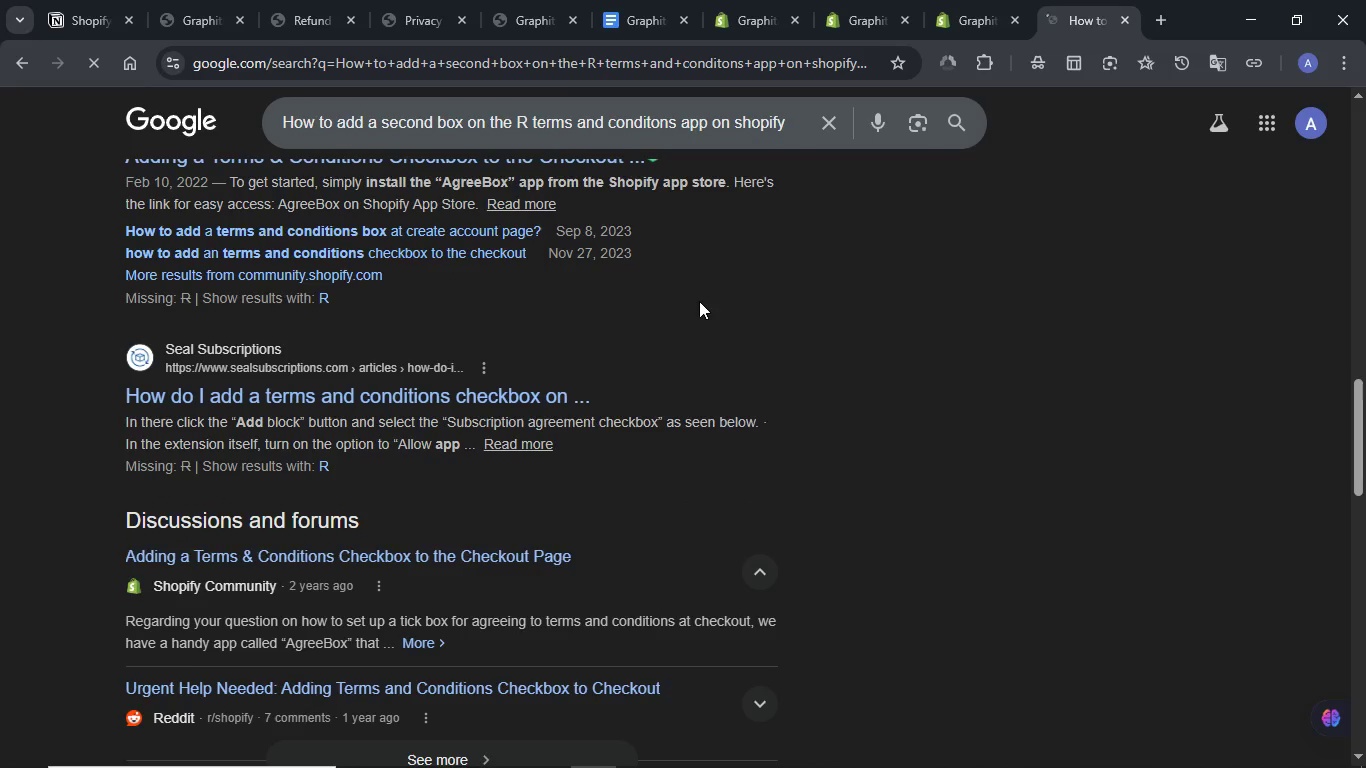 
scroll: coordinate [1004, 424], scroll_direction: up, amount: 16.0
 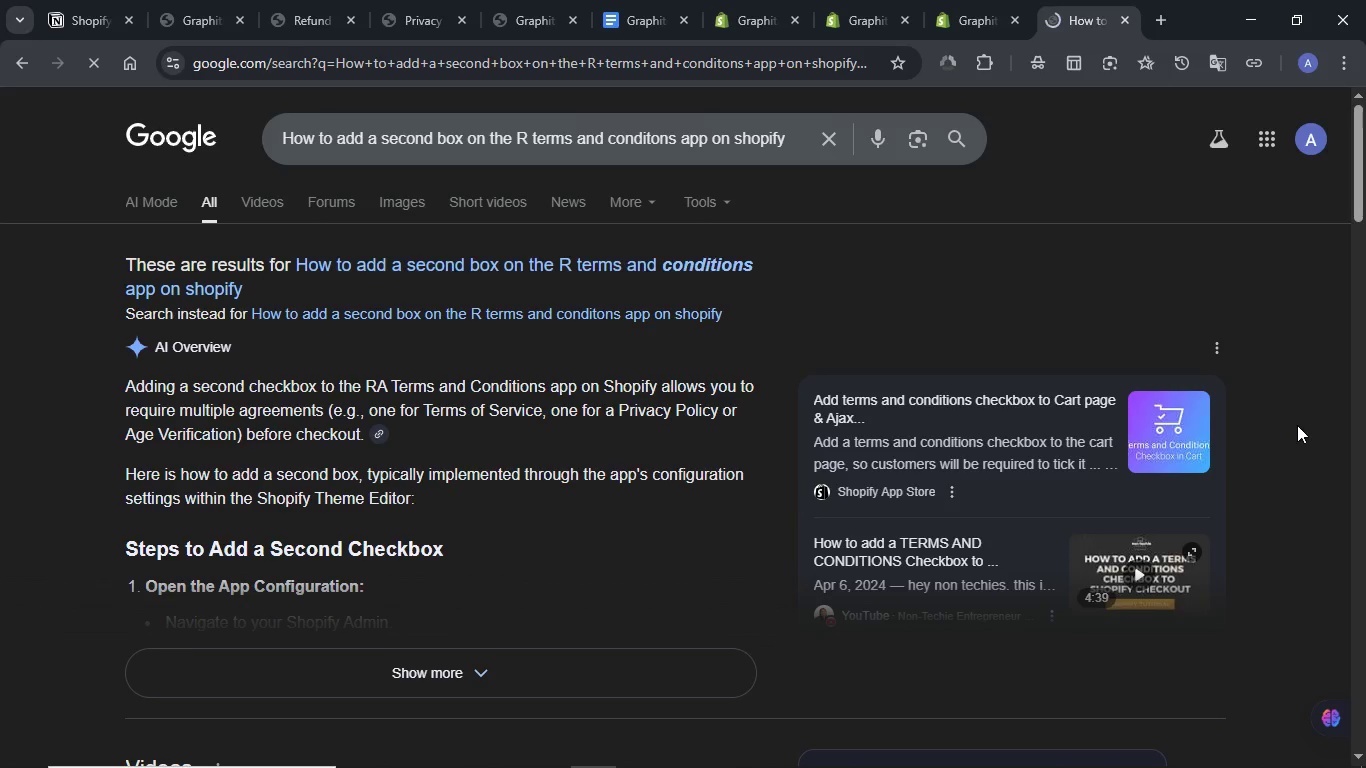 
wait(8.26)
 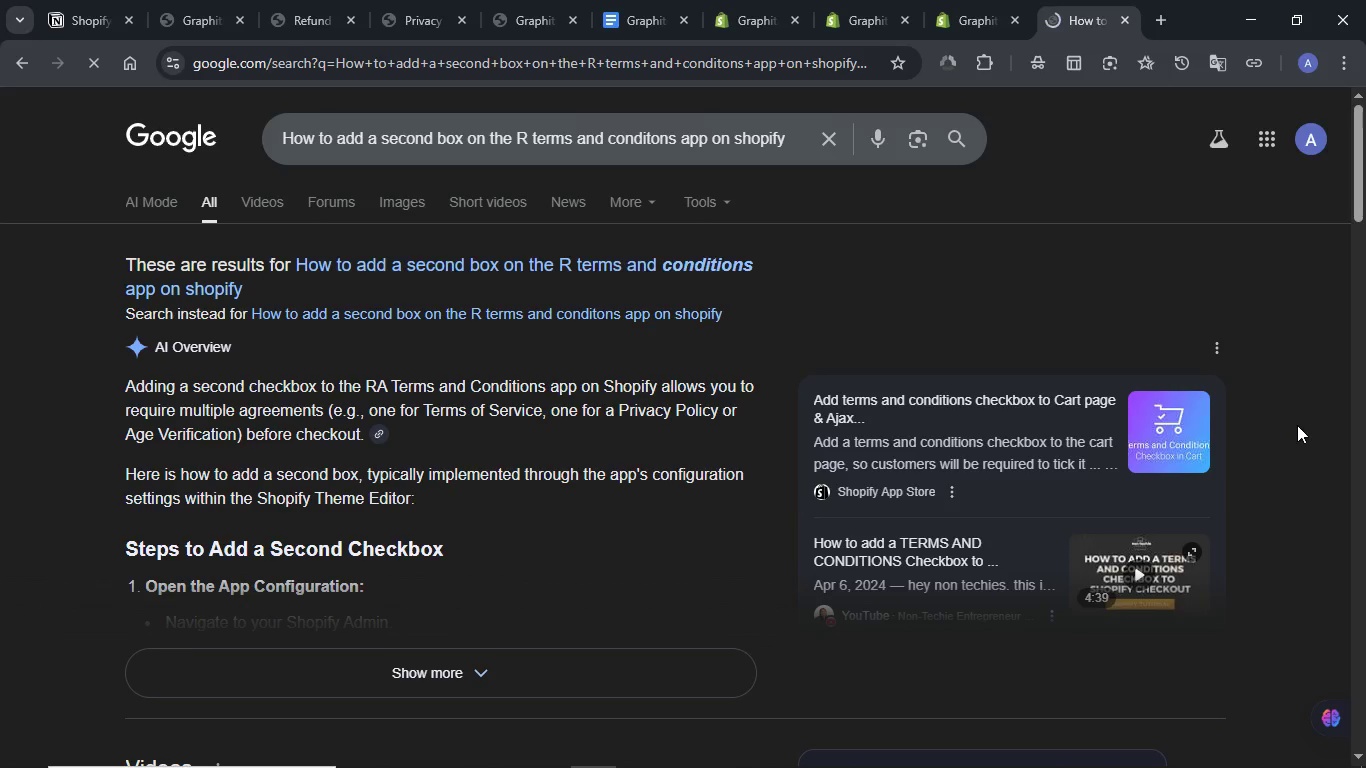 
left_click([558, 684])
 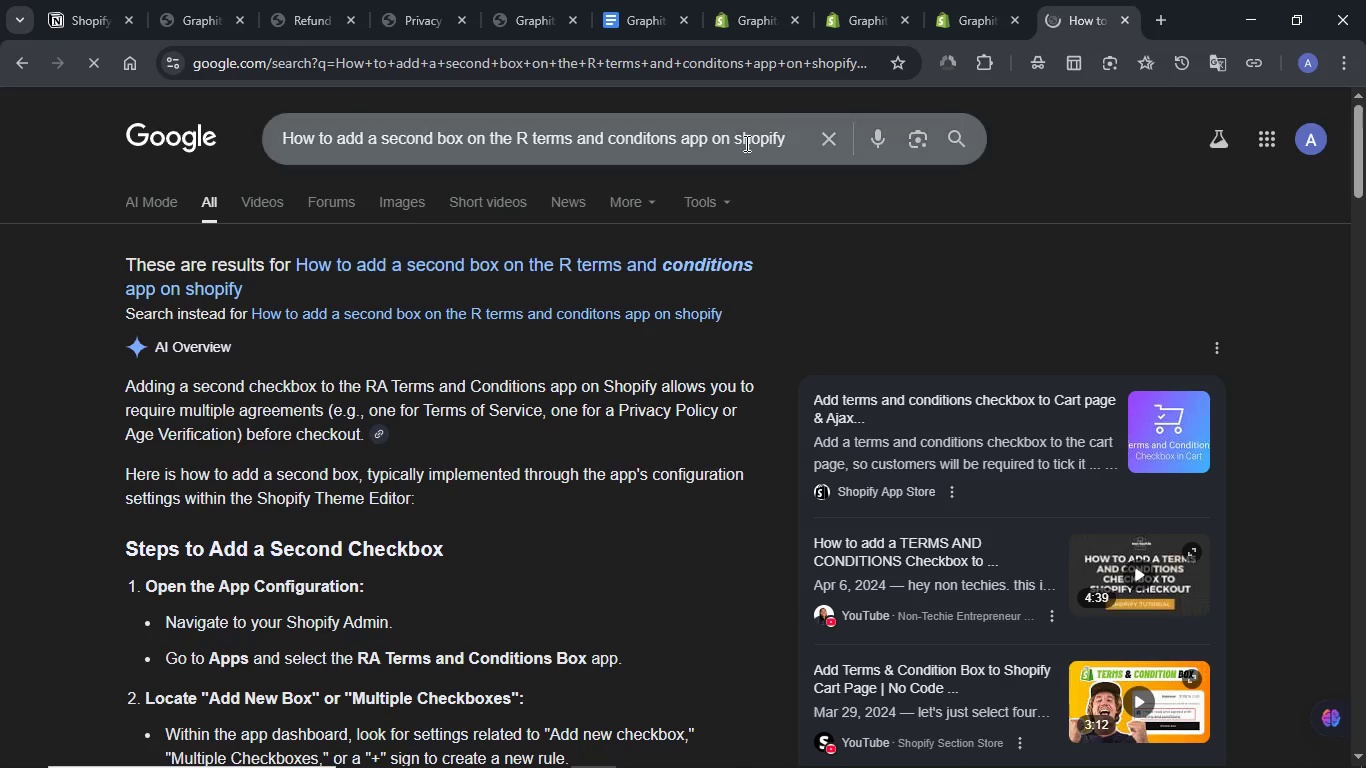 
wait(5.67)
 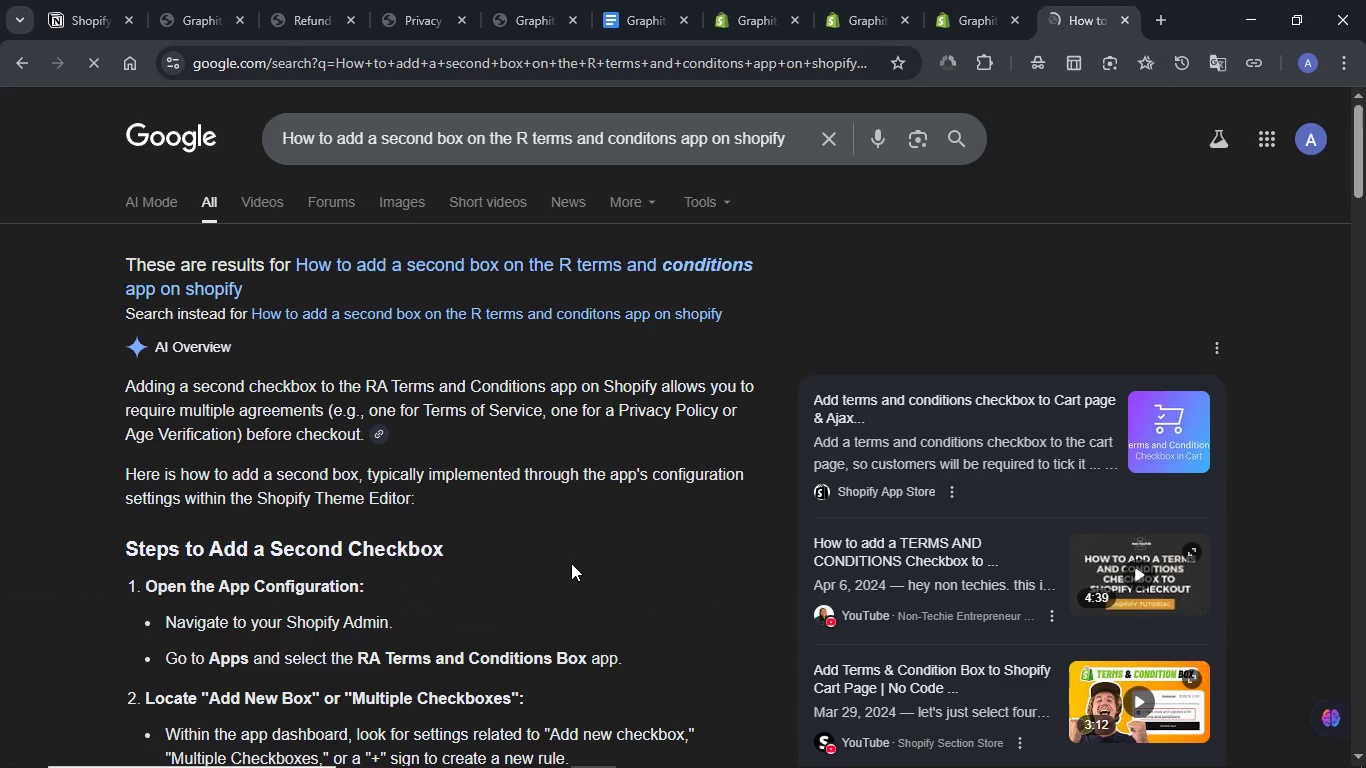 
left_click([947, 16])
 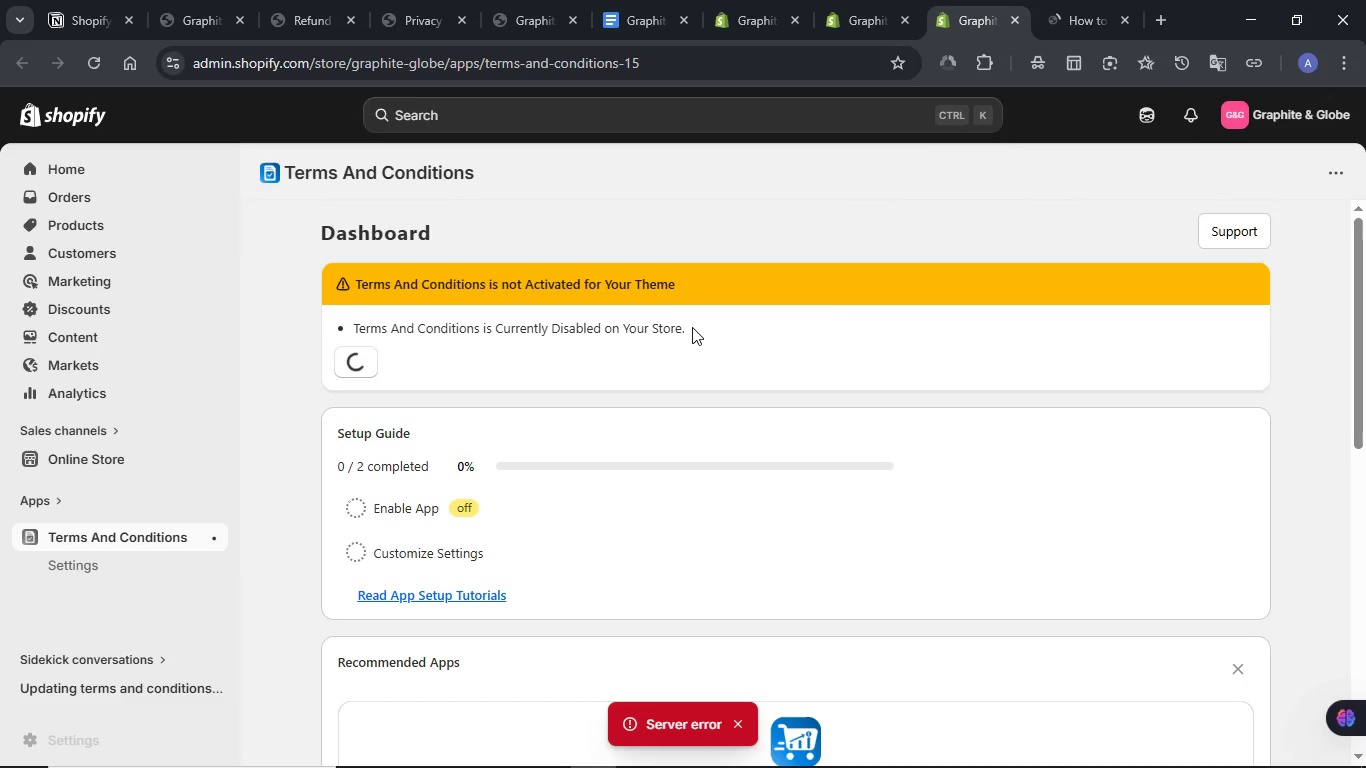 
scroll: coordinate [692, 327], scroll_direction: down, amount: 8.0
 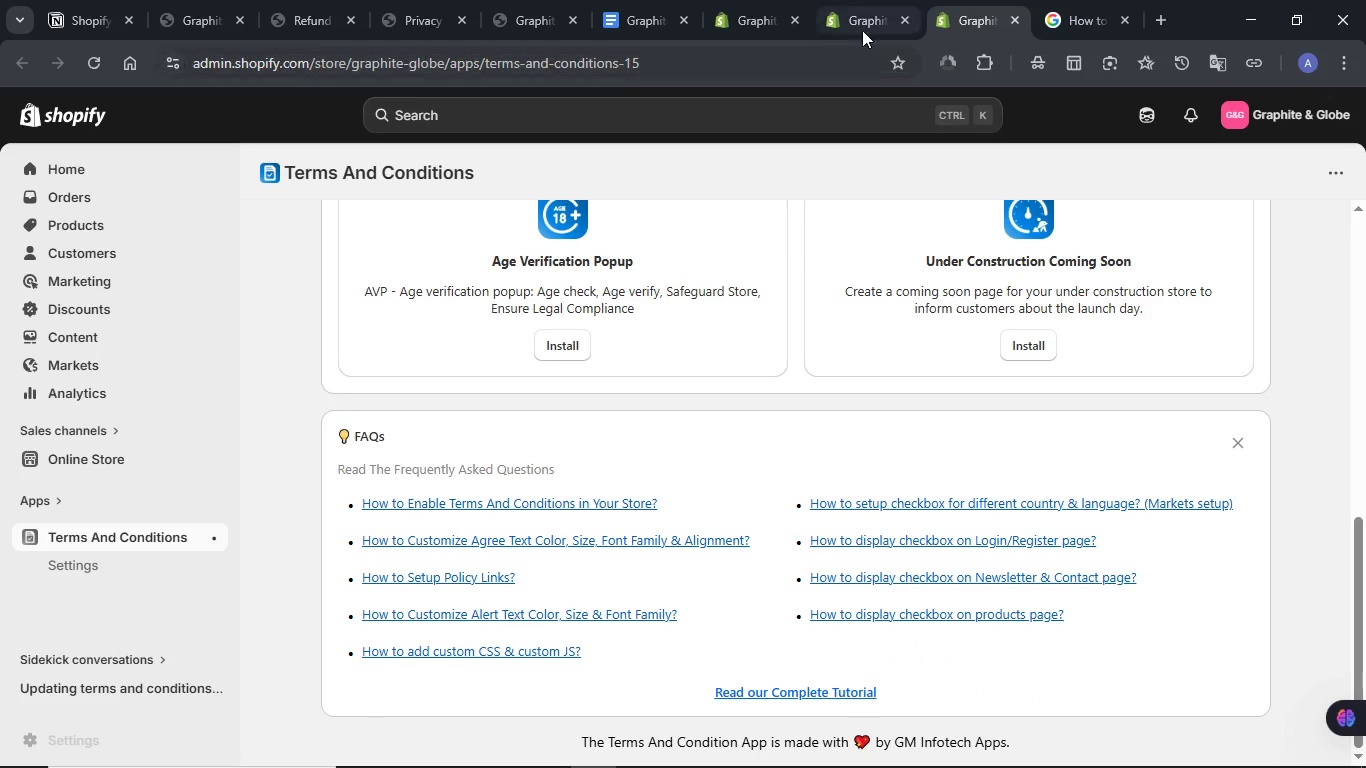 
left_click([862, 23])
 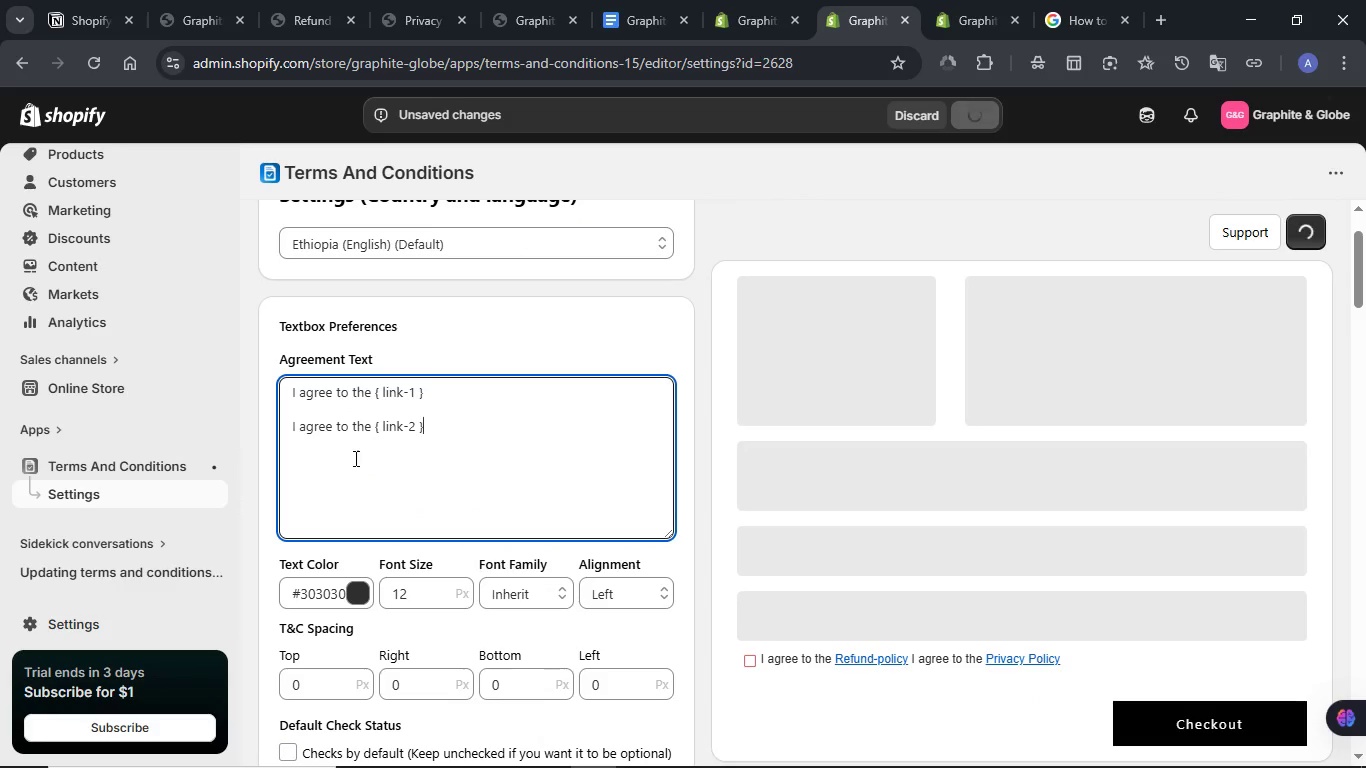 
scroll: coordinate [415, 442], scroll_direction: down, amount: 13.0
 